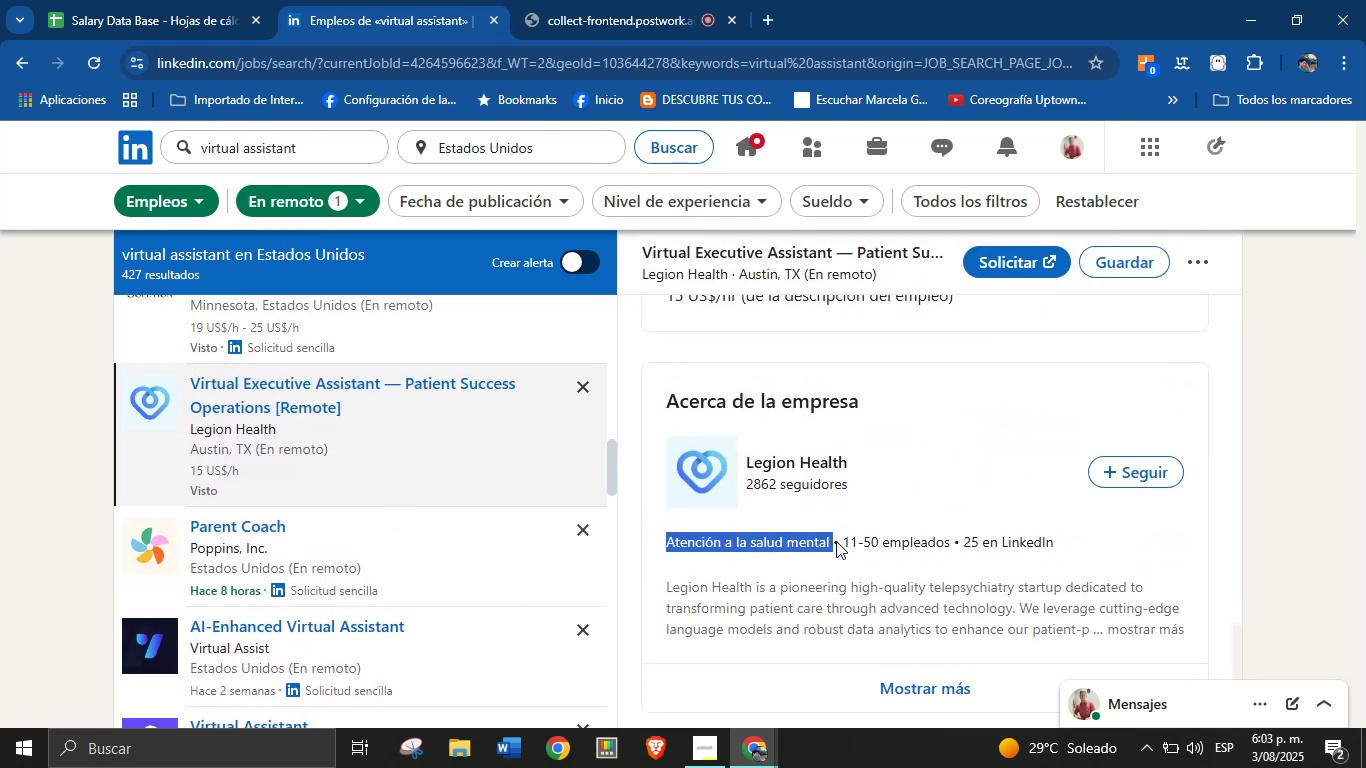 
key(Control+C)
 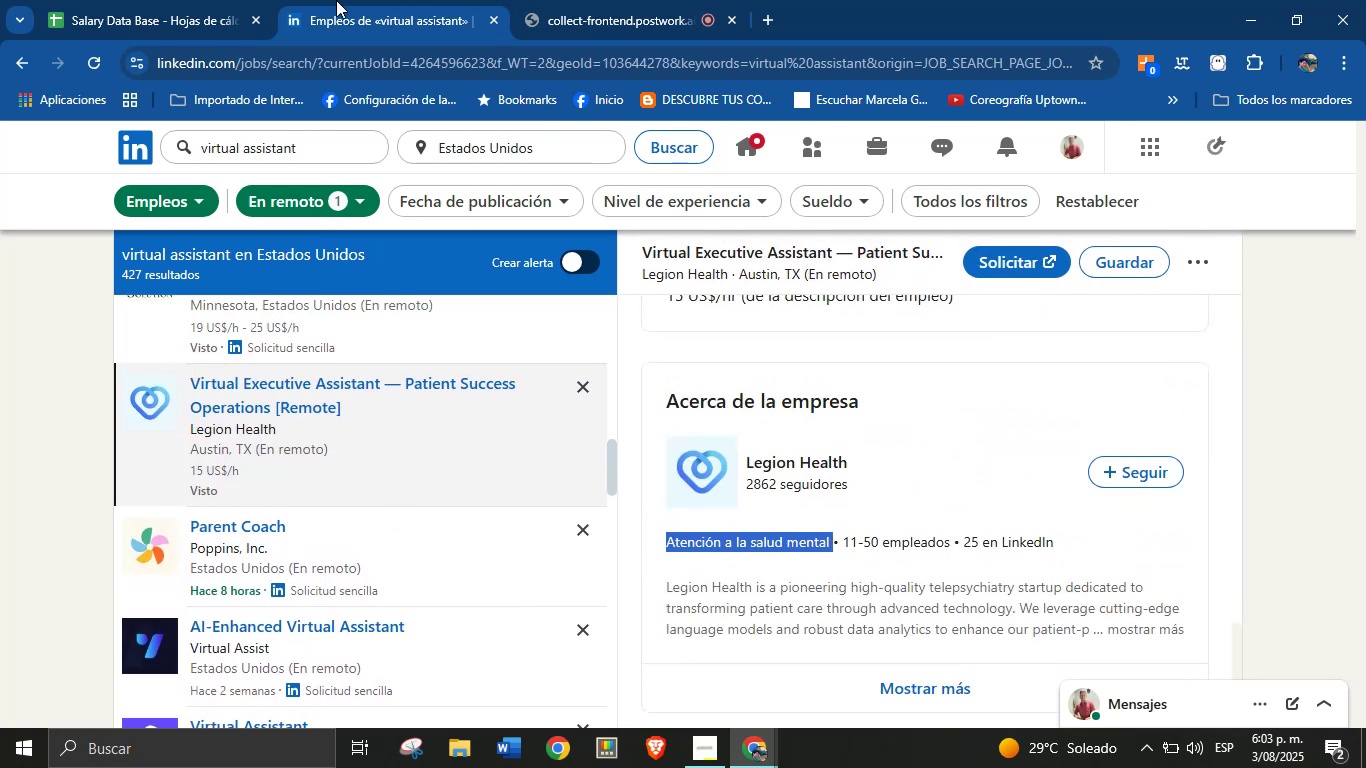 
left_click([245, 0])
 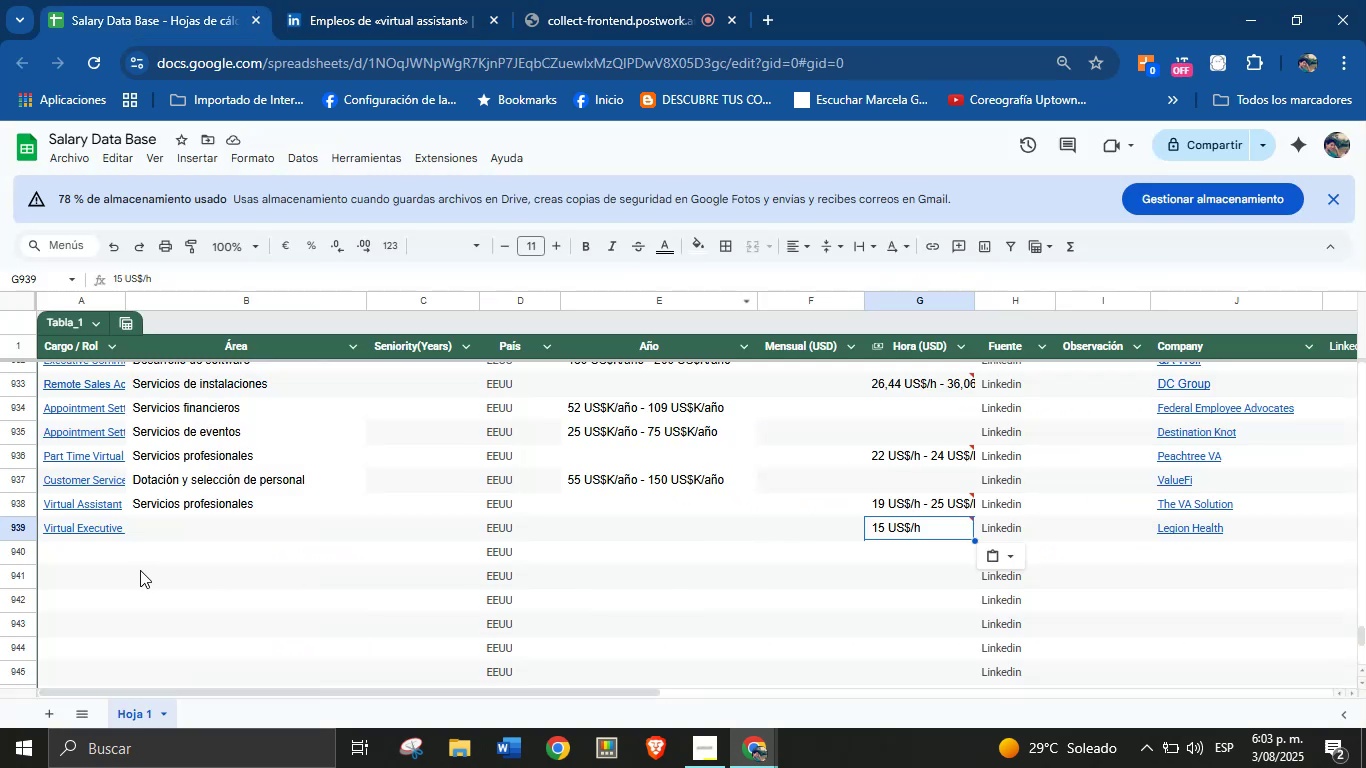 
left_click([214, 527])
 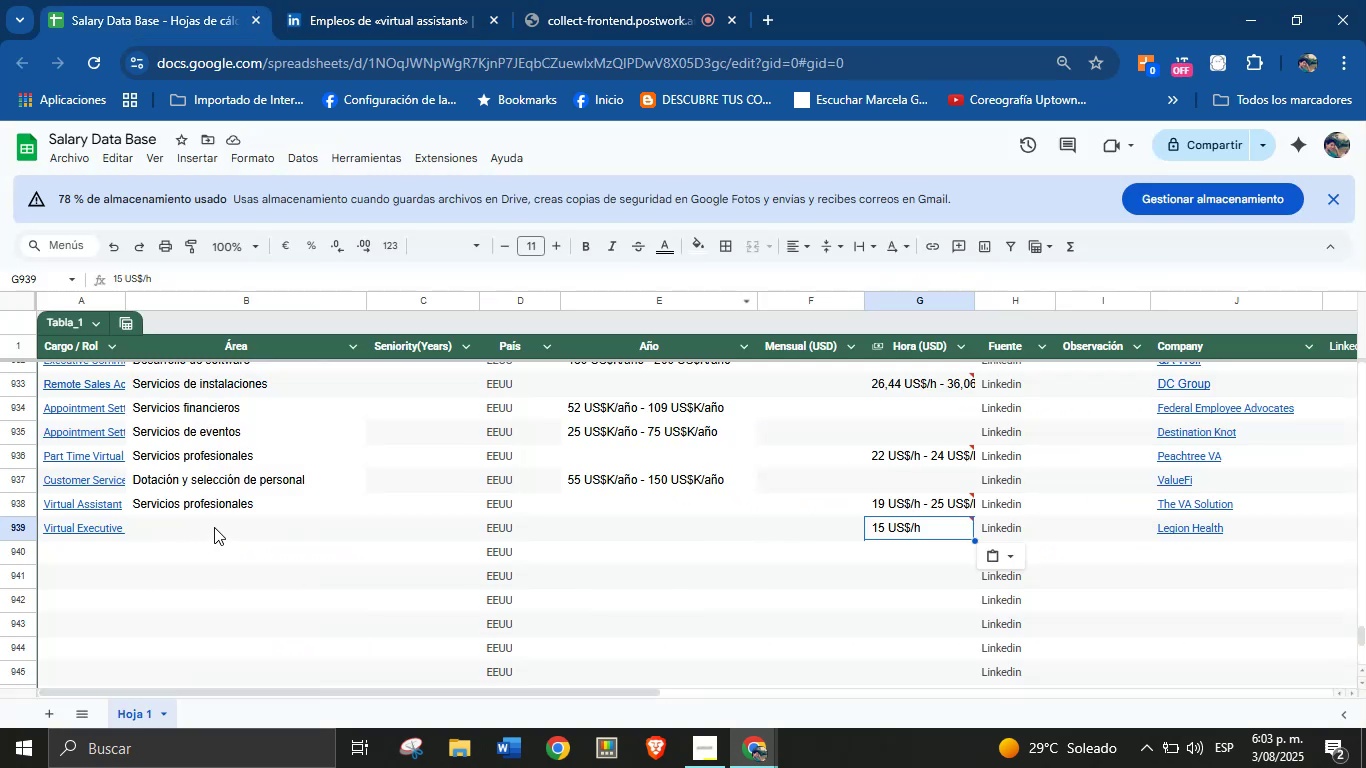 
key(Control+V)
 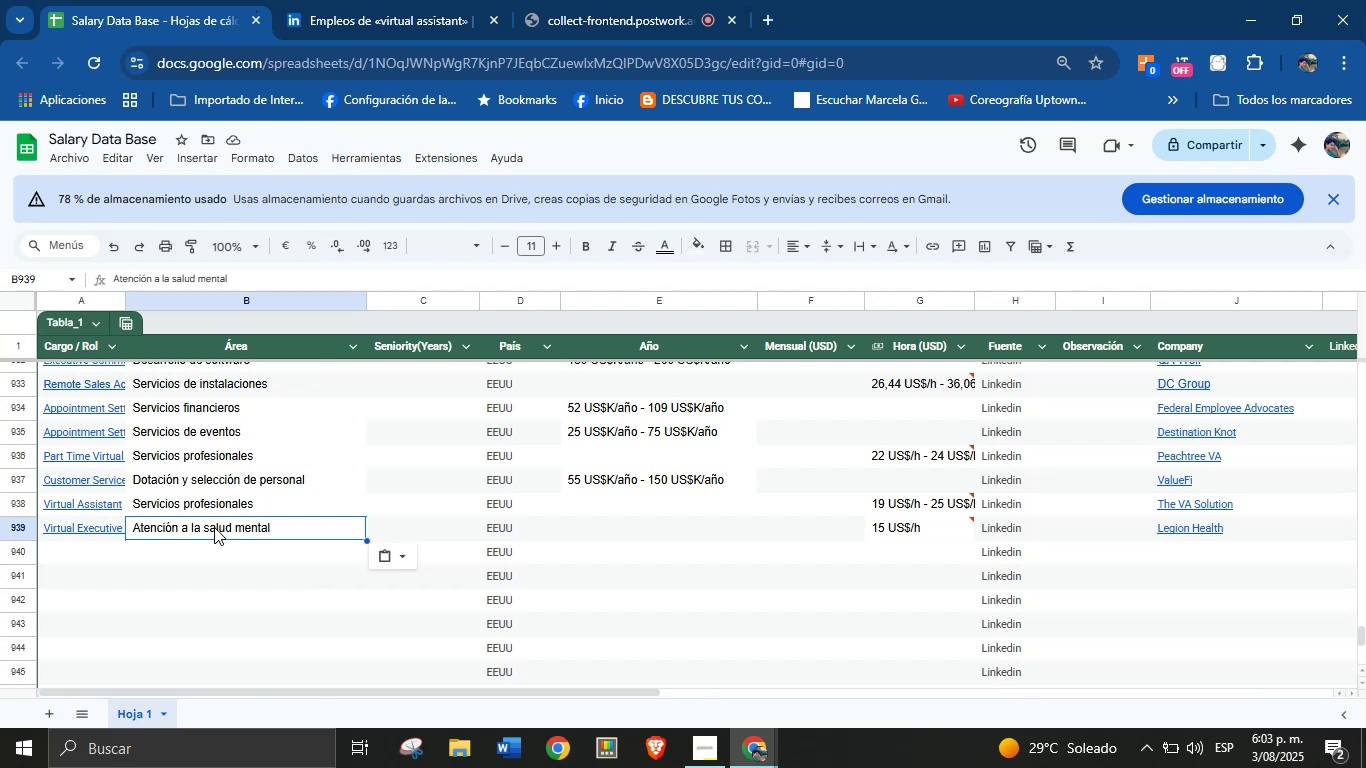 
wait(7.48)
 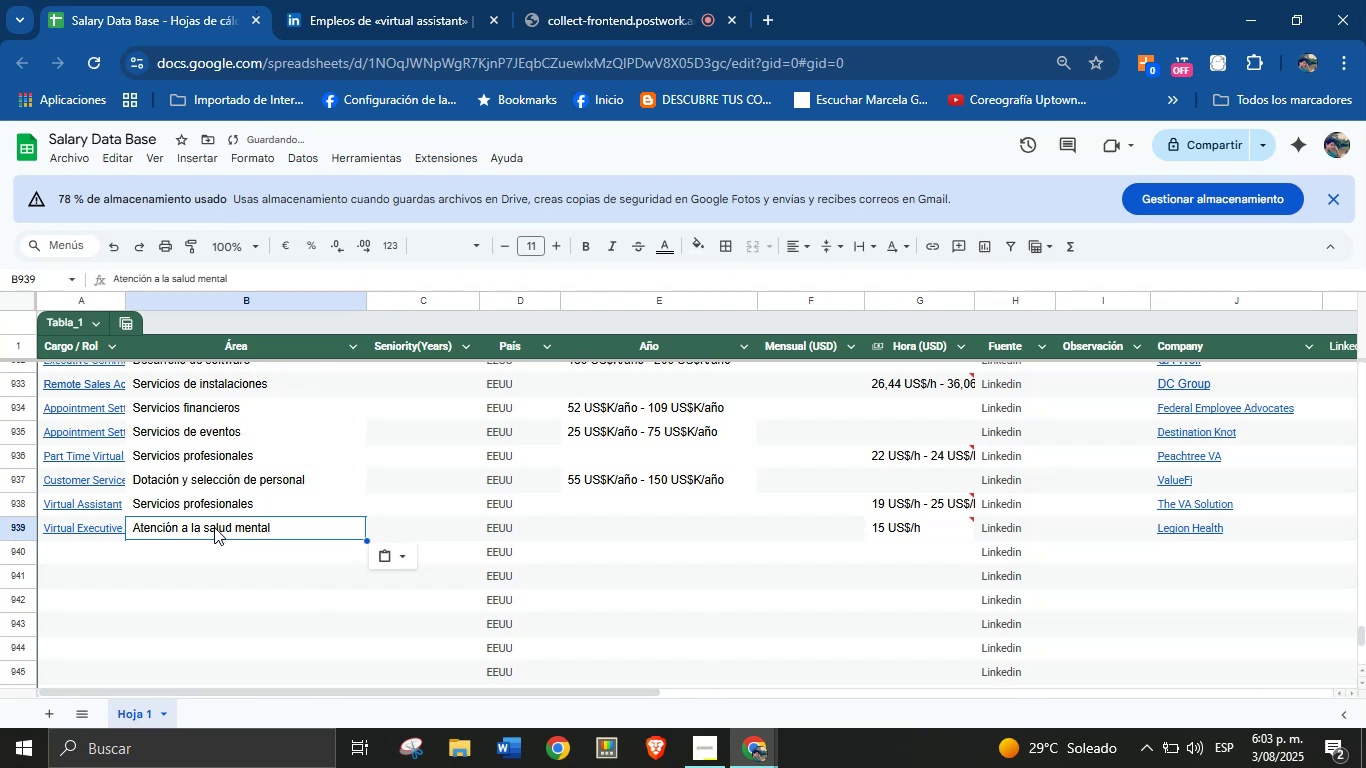 
left_click([464, 0])
 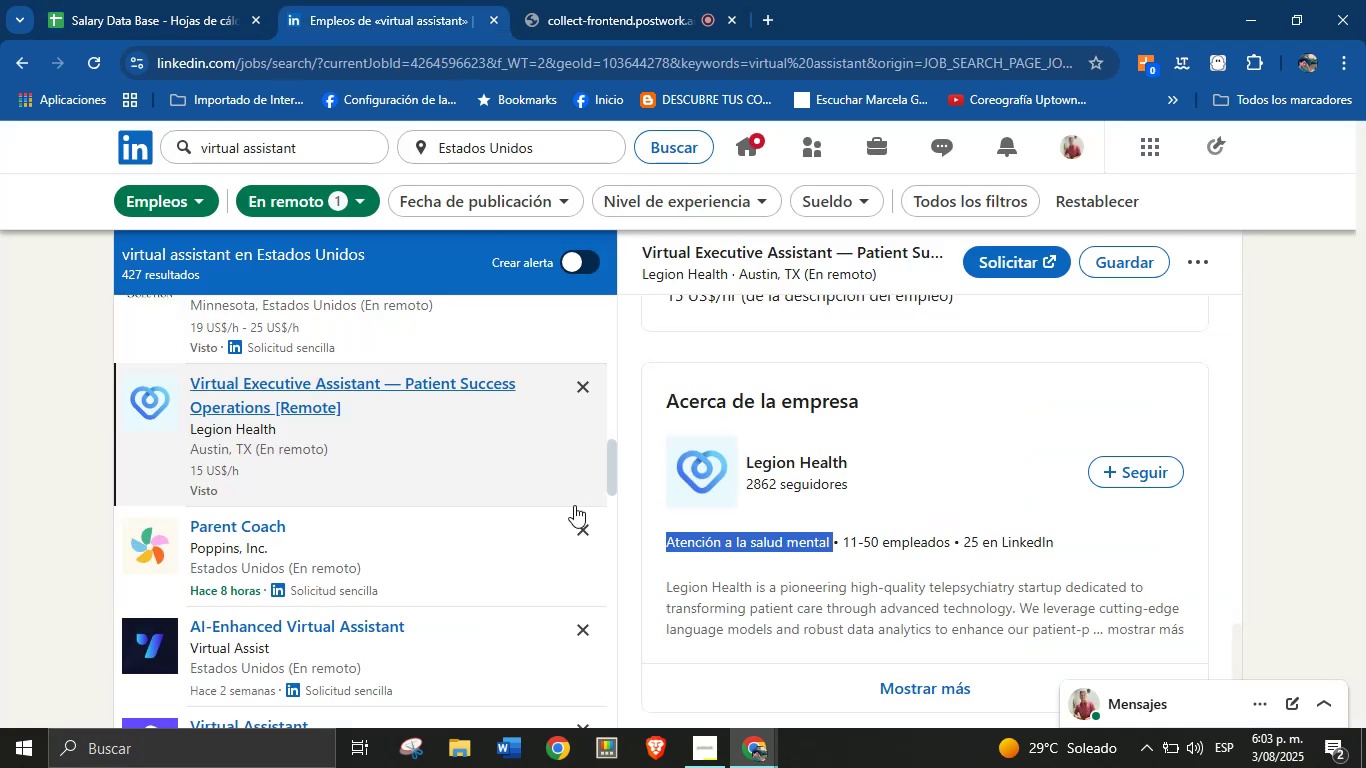 
scroll: coordinate [351, 549], scroll_direction: down, amount: 2.0
 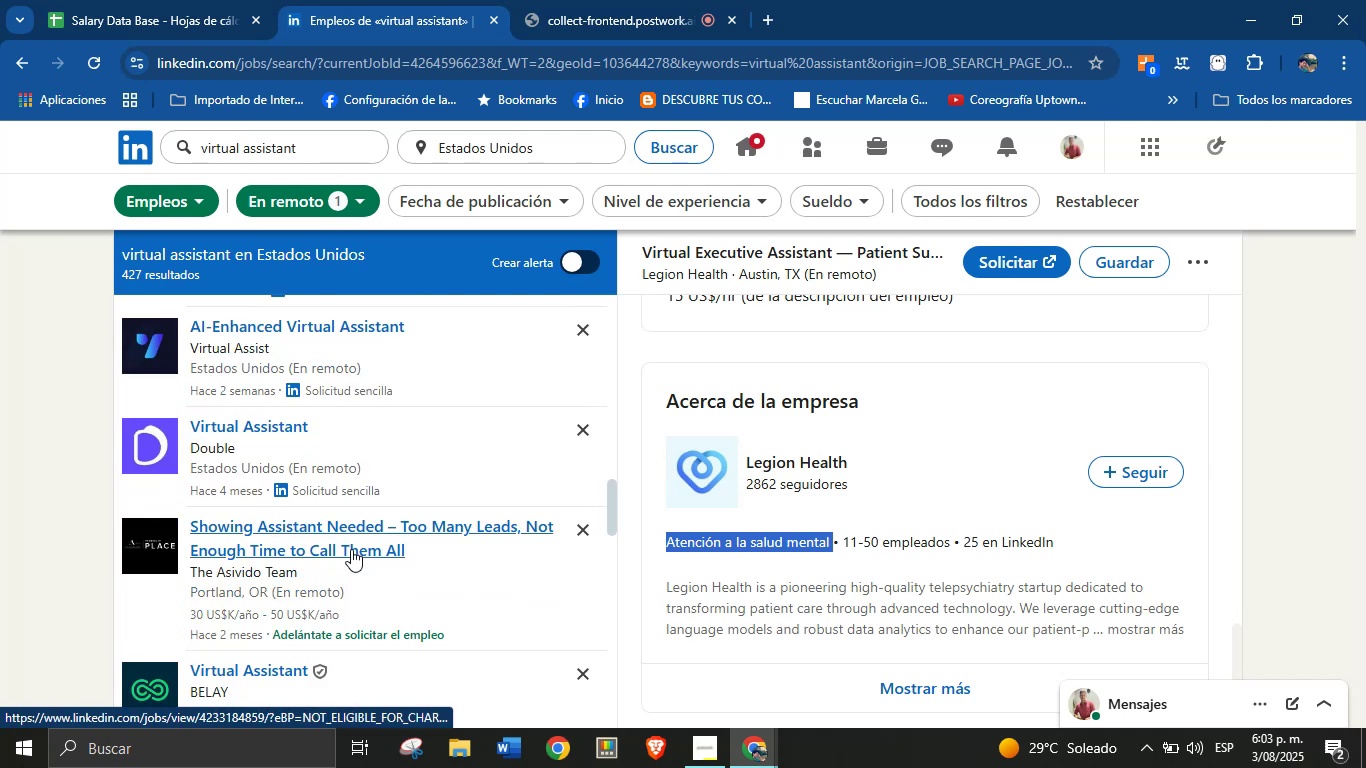 
left_click([351, 549])
 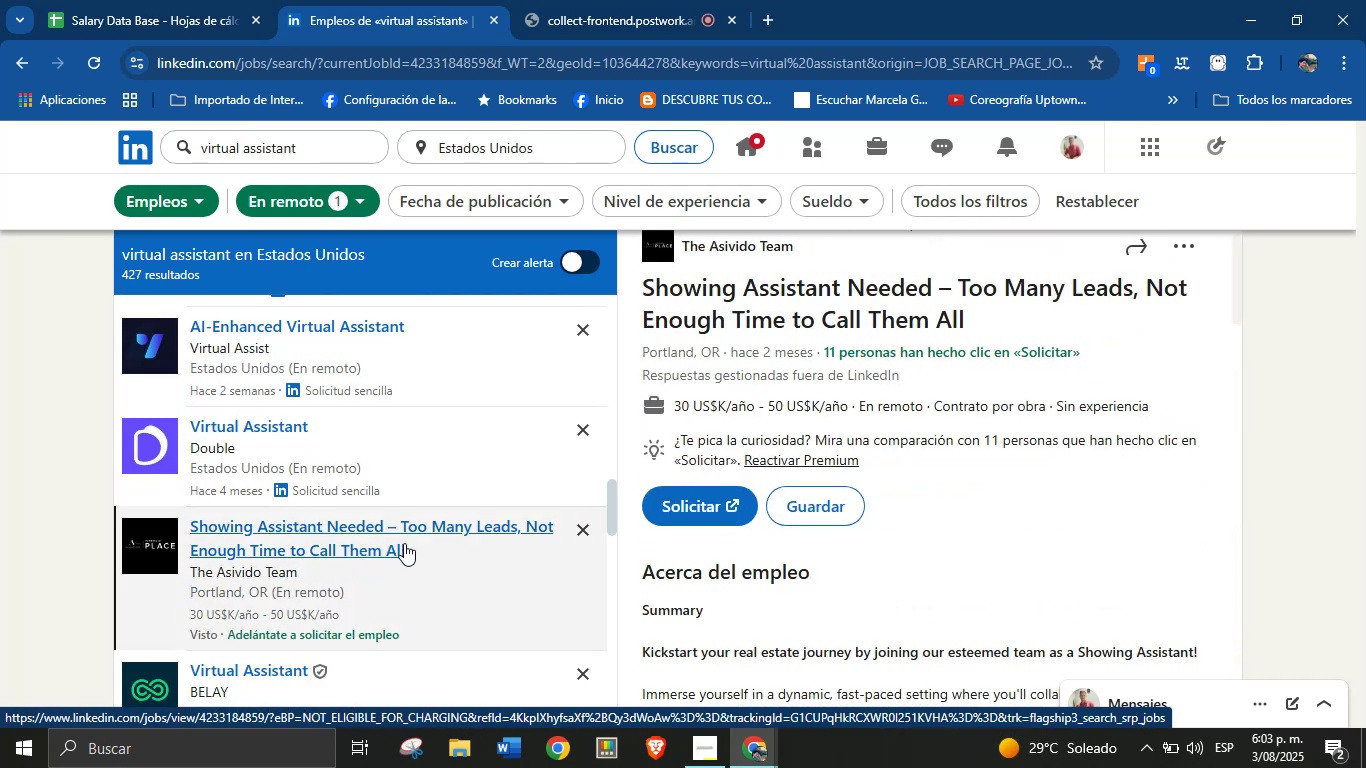 
scroll: coordinate [814, 575], scroll_direction: up, amount: 2.0
 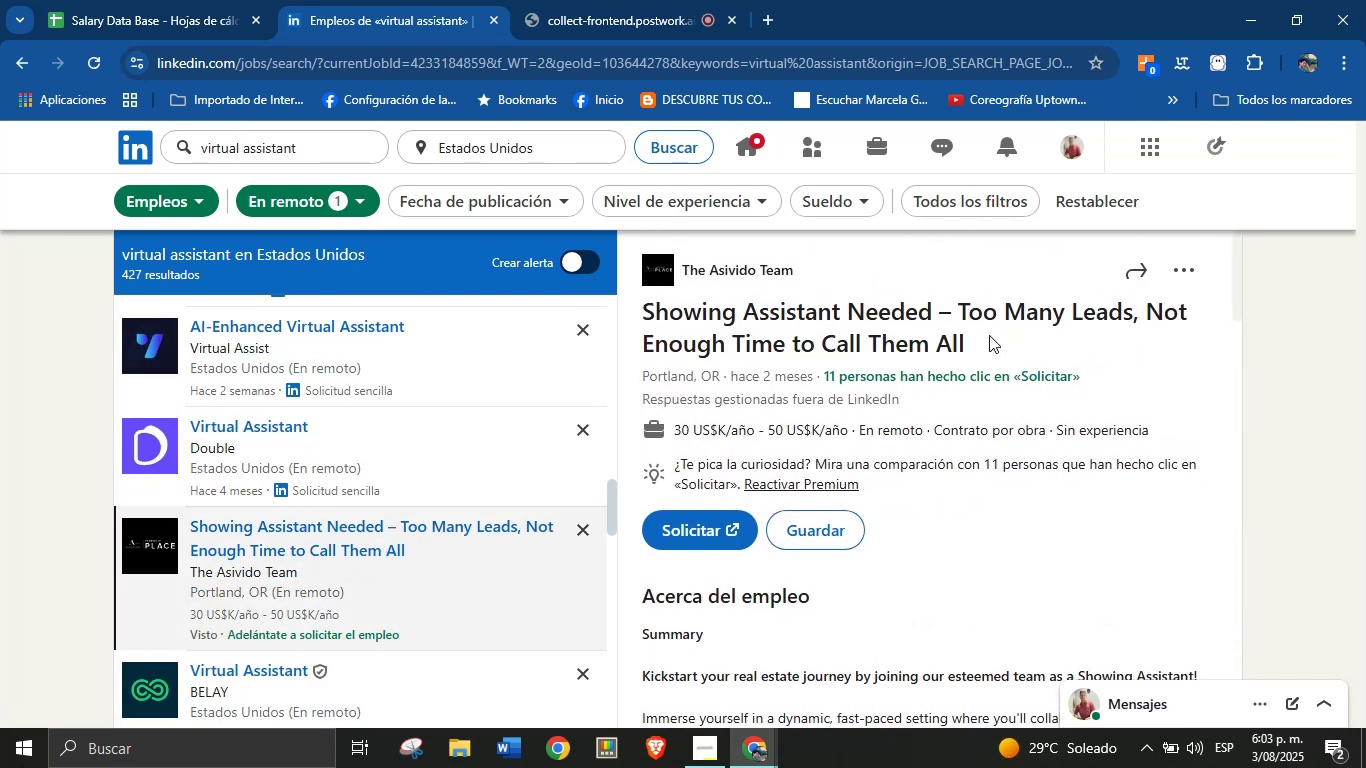 
left_click_drag(start_coordinate=[989, 344], to_coordinate=[647, 309])
 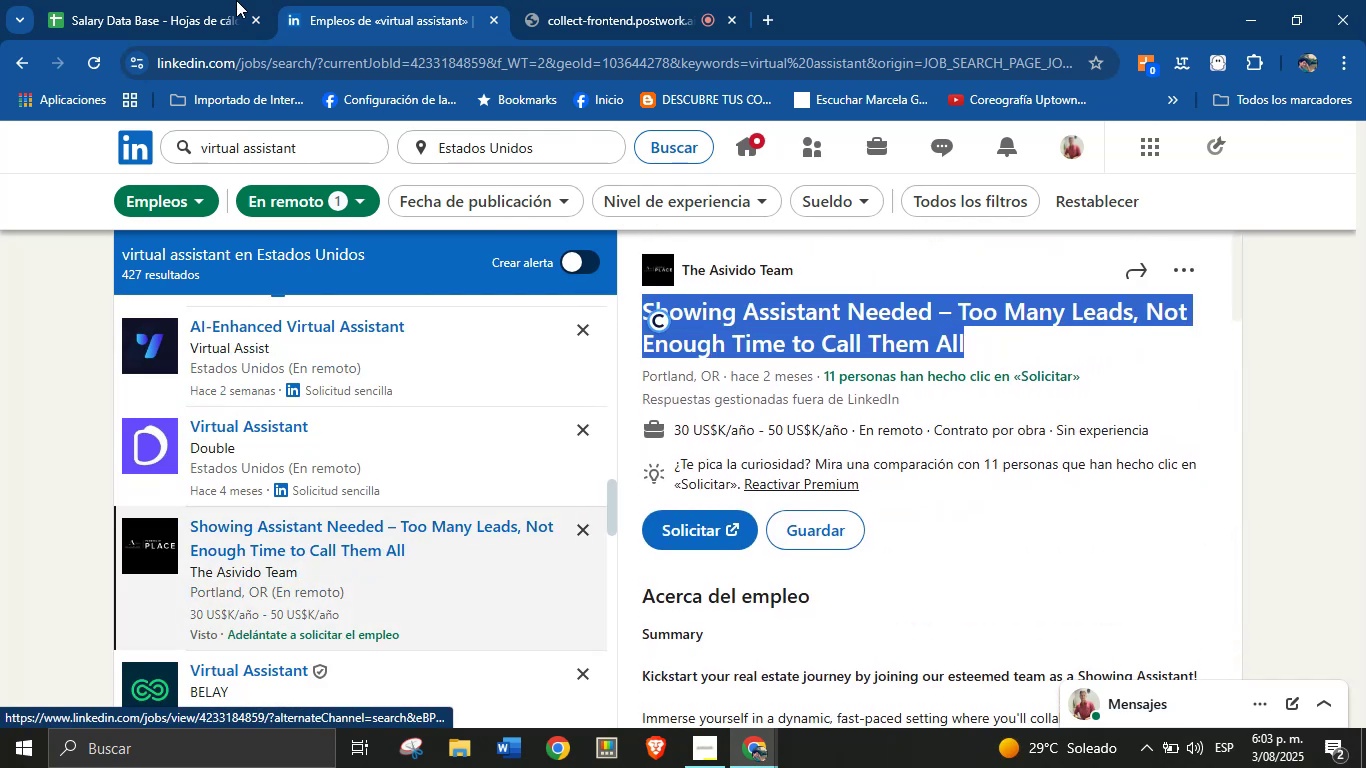 
key(Control+C)
 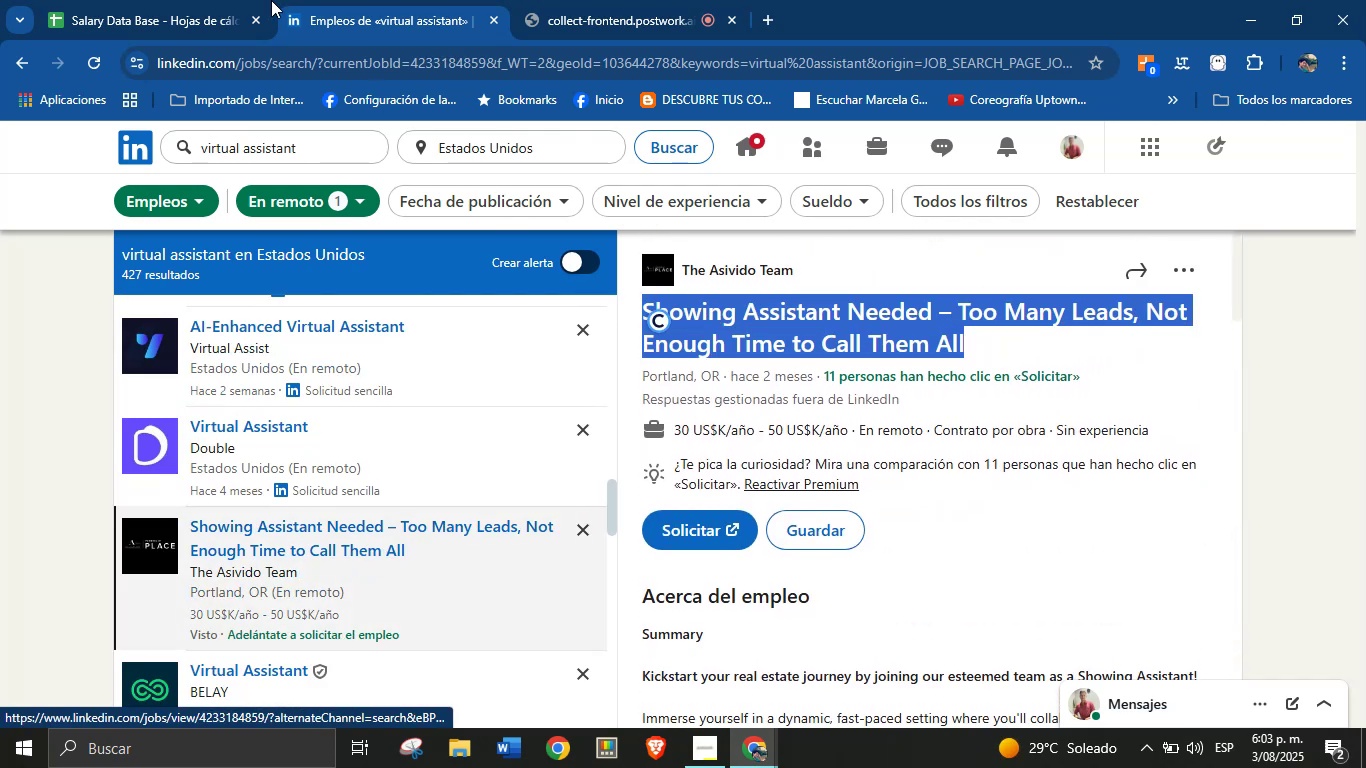 
left_click([218, 0])
 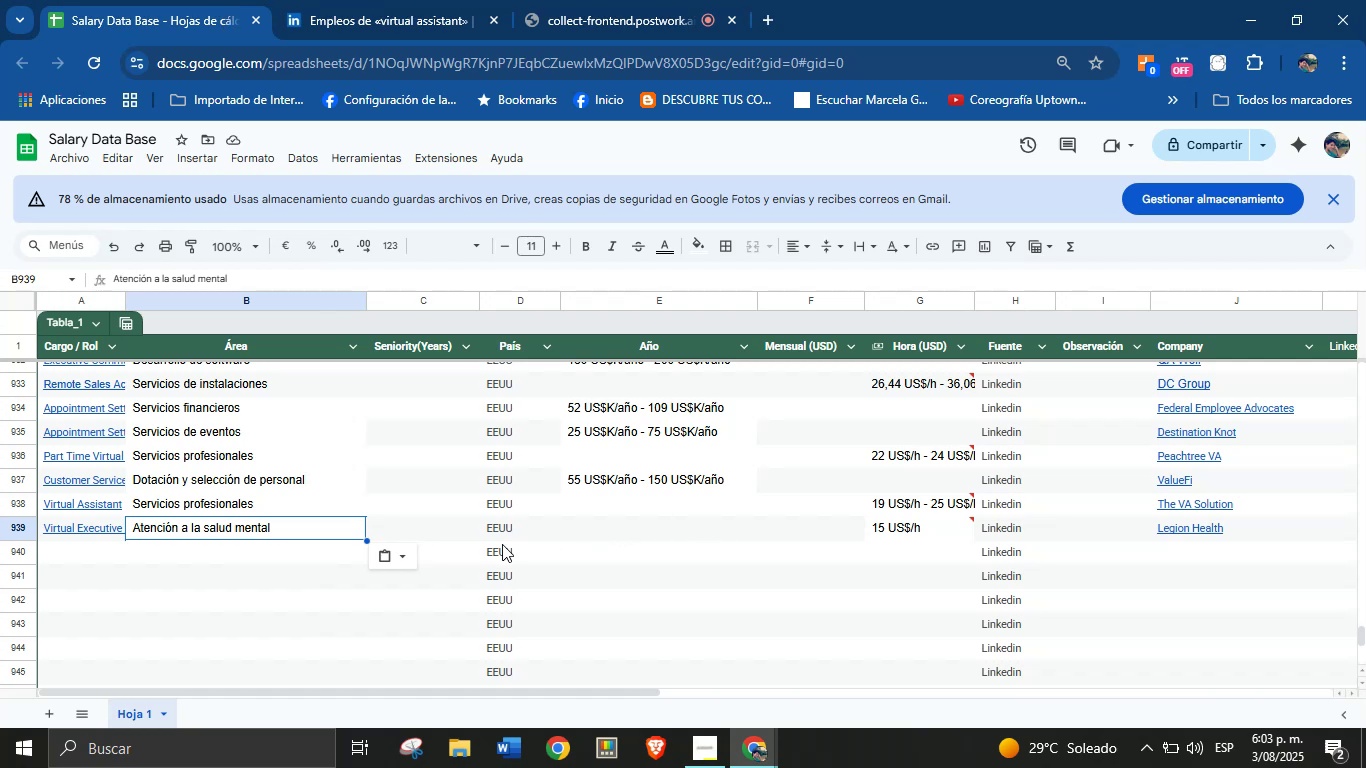 
left_click([90, 554])
 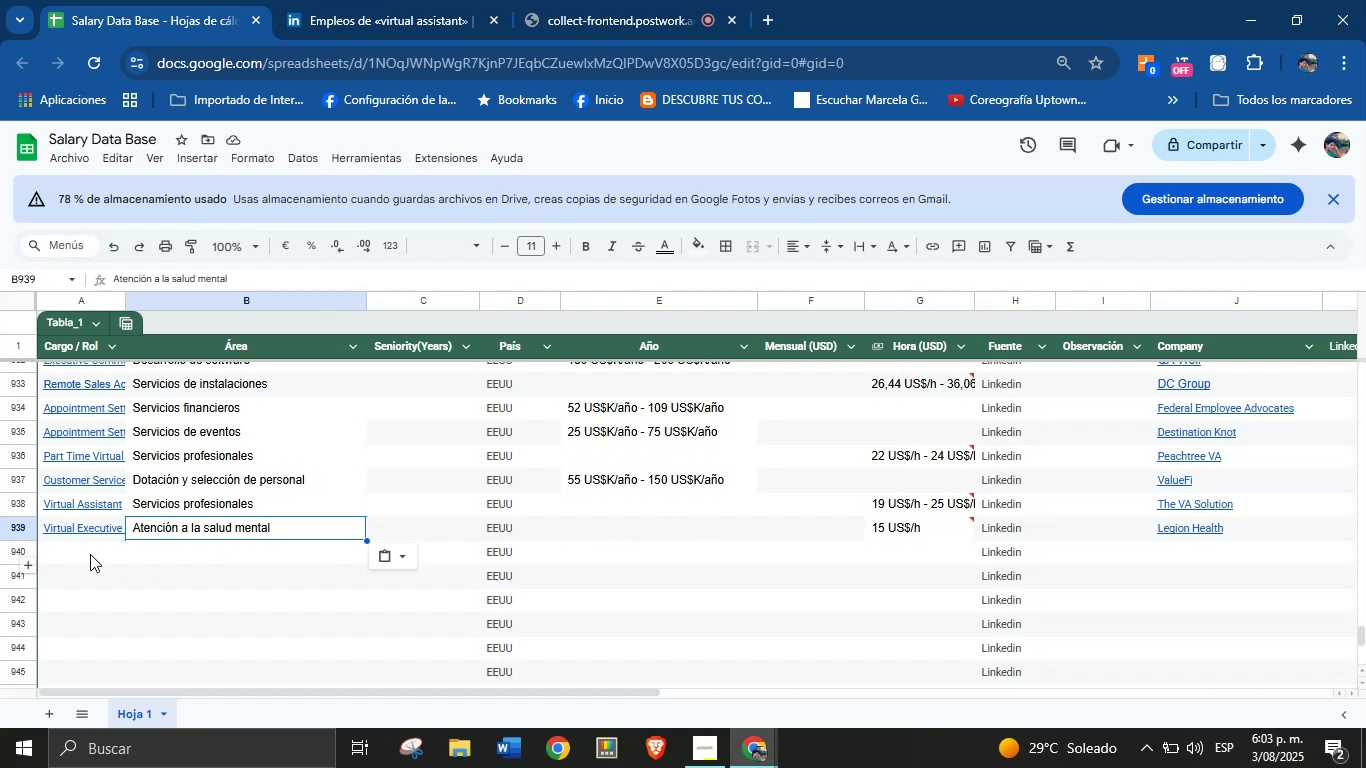 
key(Control+V)
 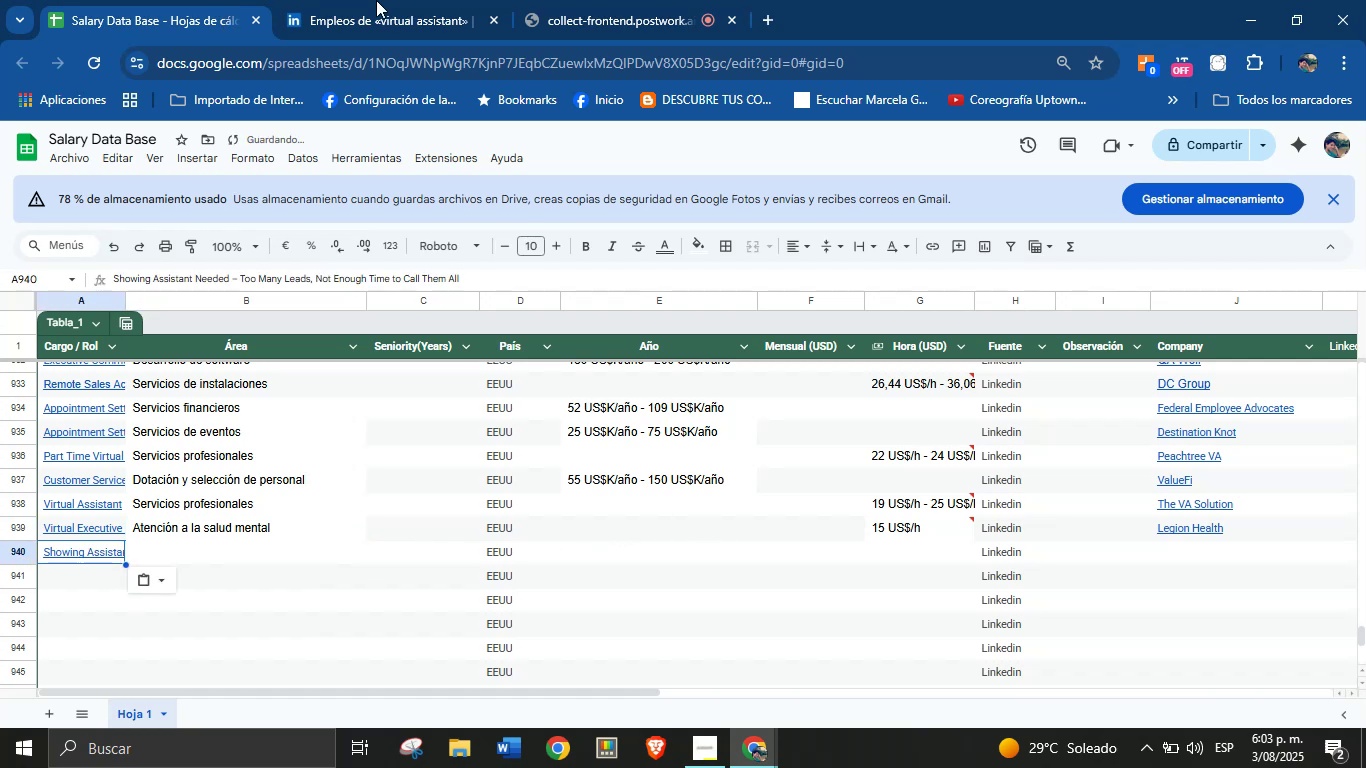 
left_click([433, 0])
 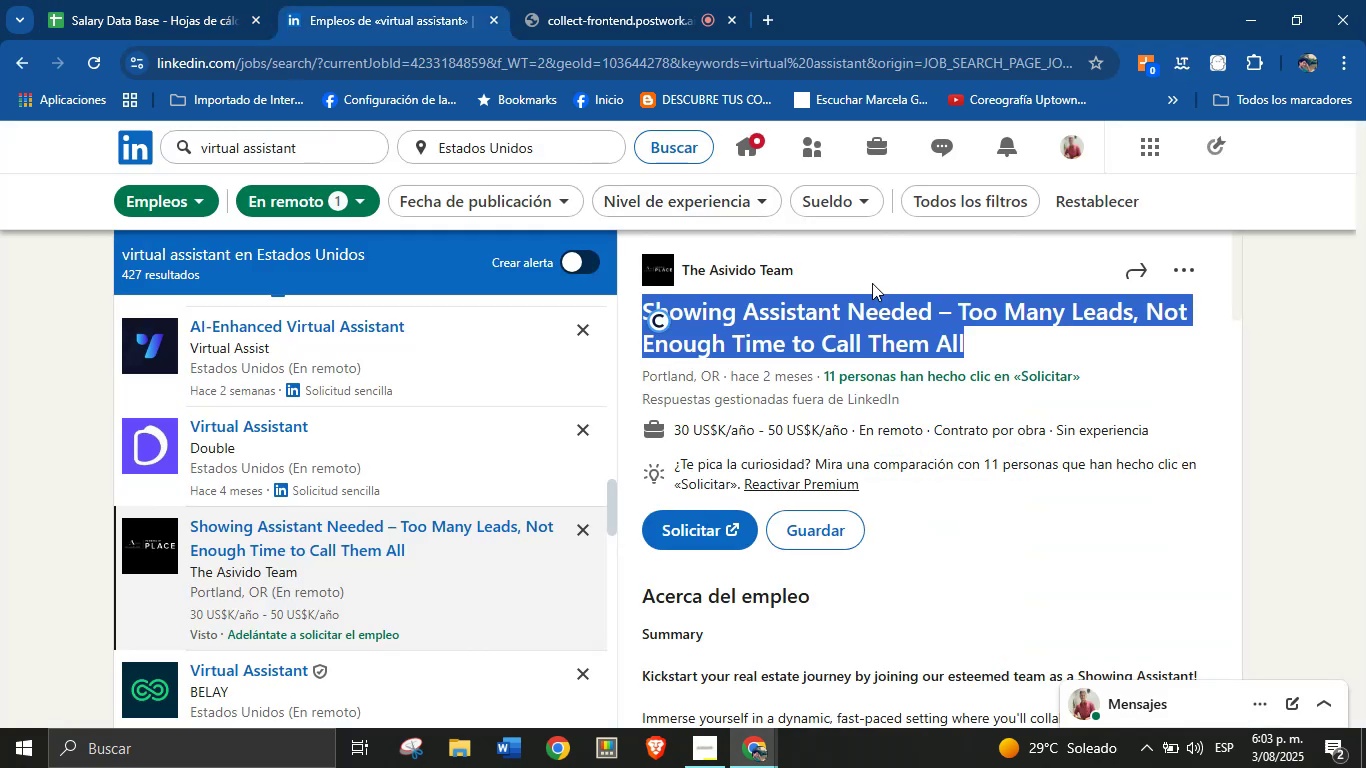 
left_click([826, 268])
 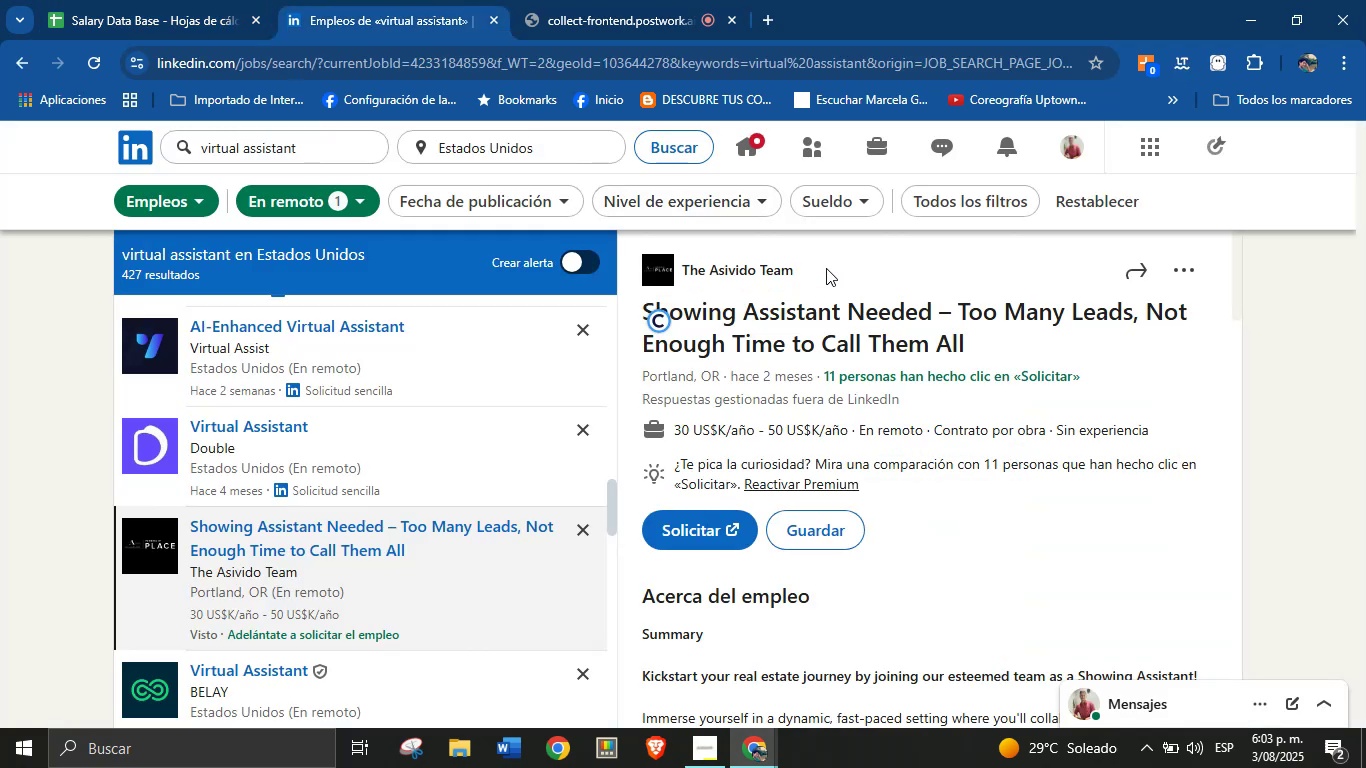 
left_click_drag(start_coordinate=[821, 268], to_coordinate=[682, 266])
 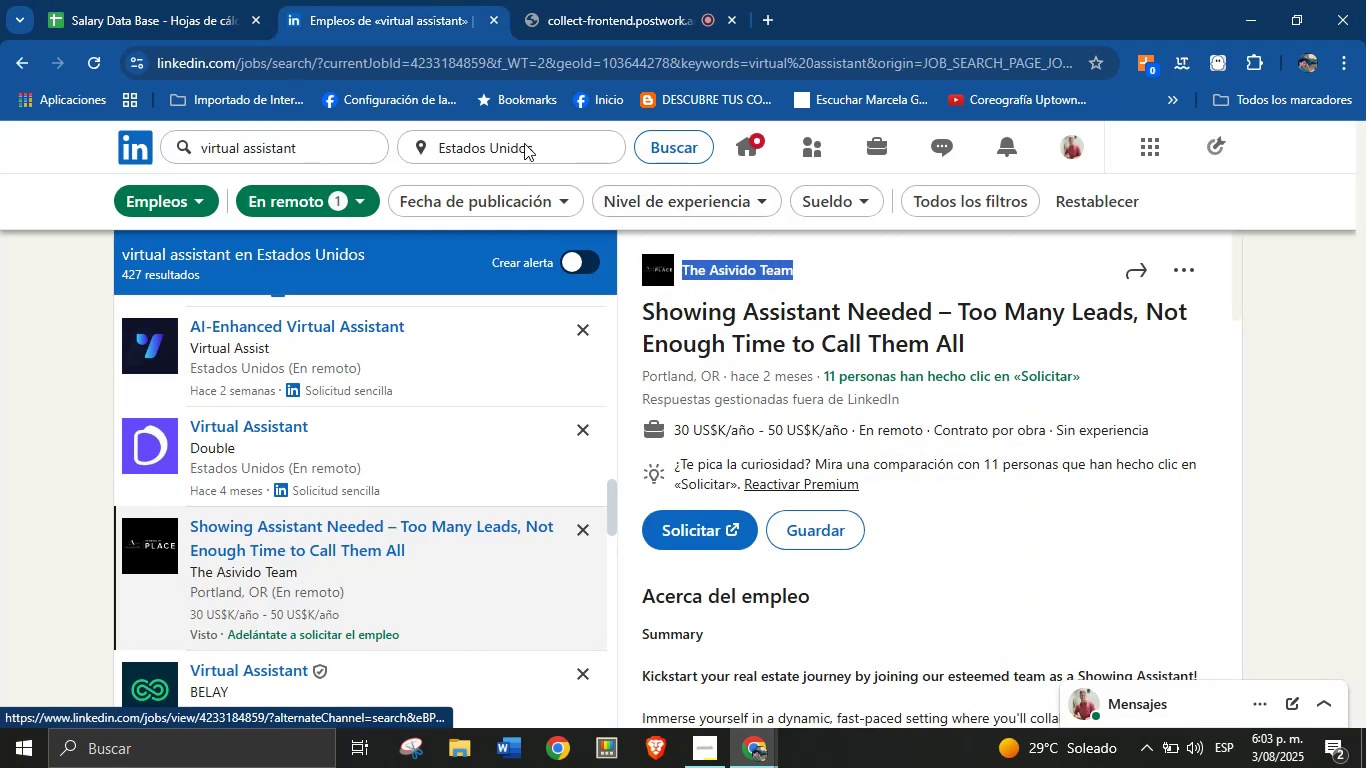 
key(Control+C)
 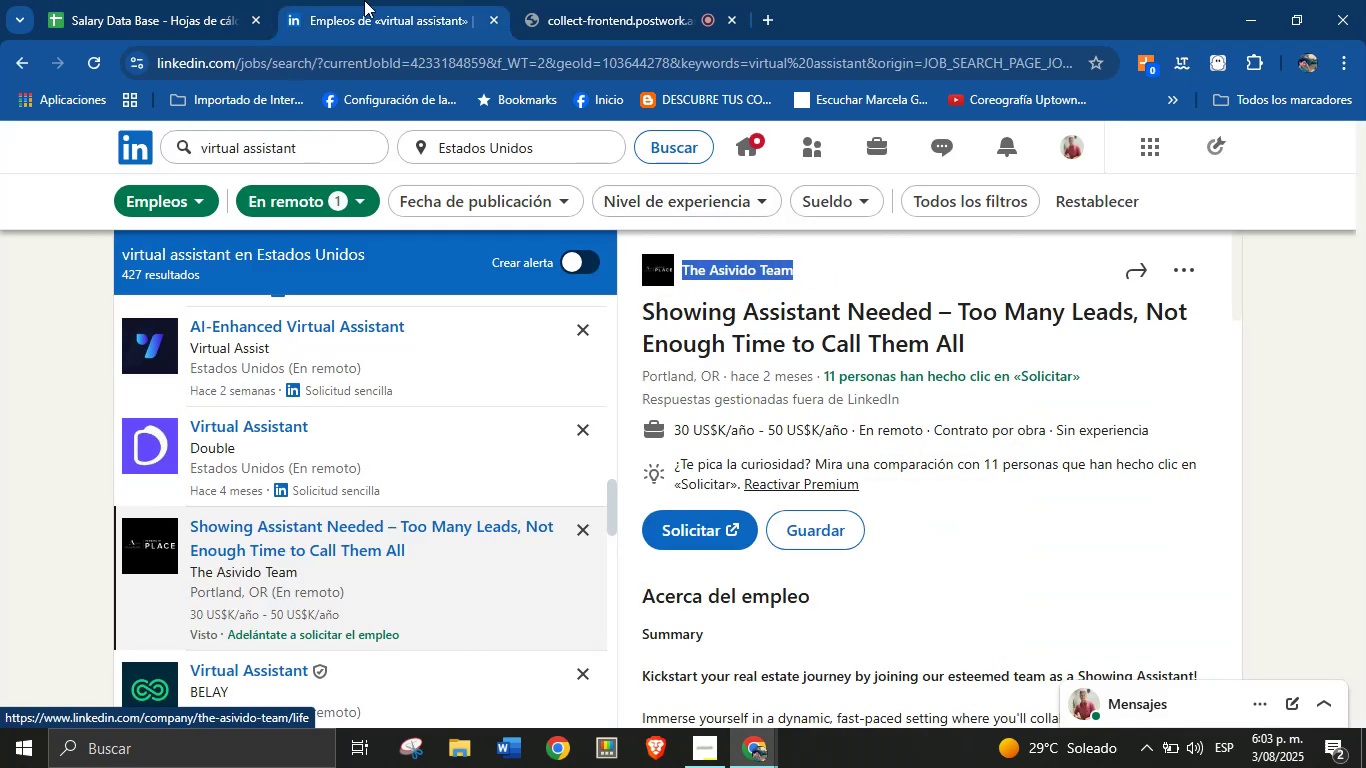 
left_click([263, 0])
 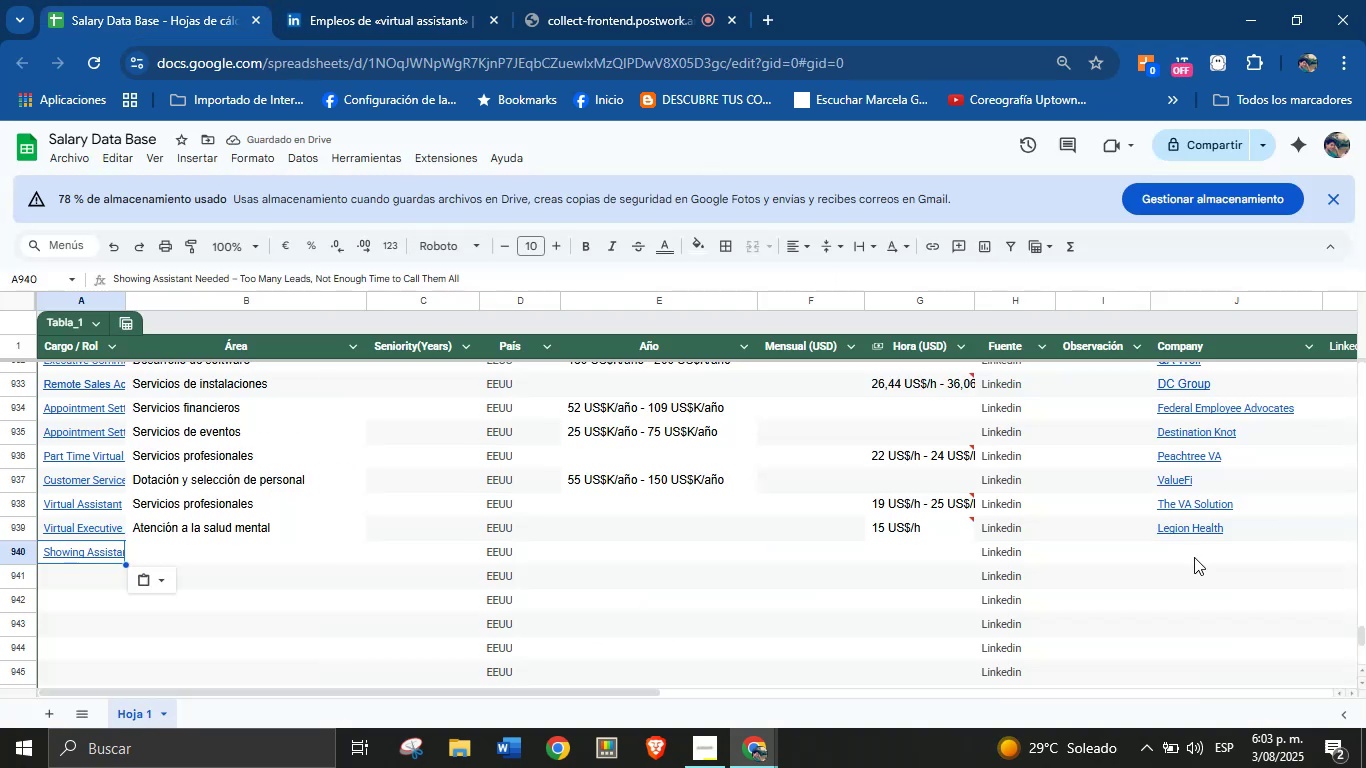 
left_click([1189, 554])
 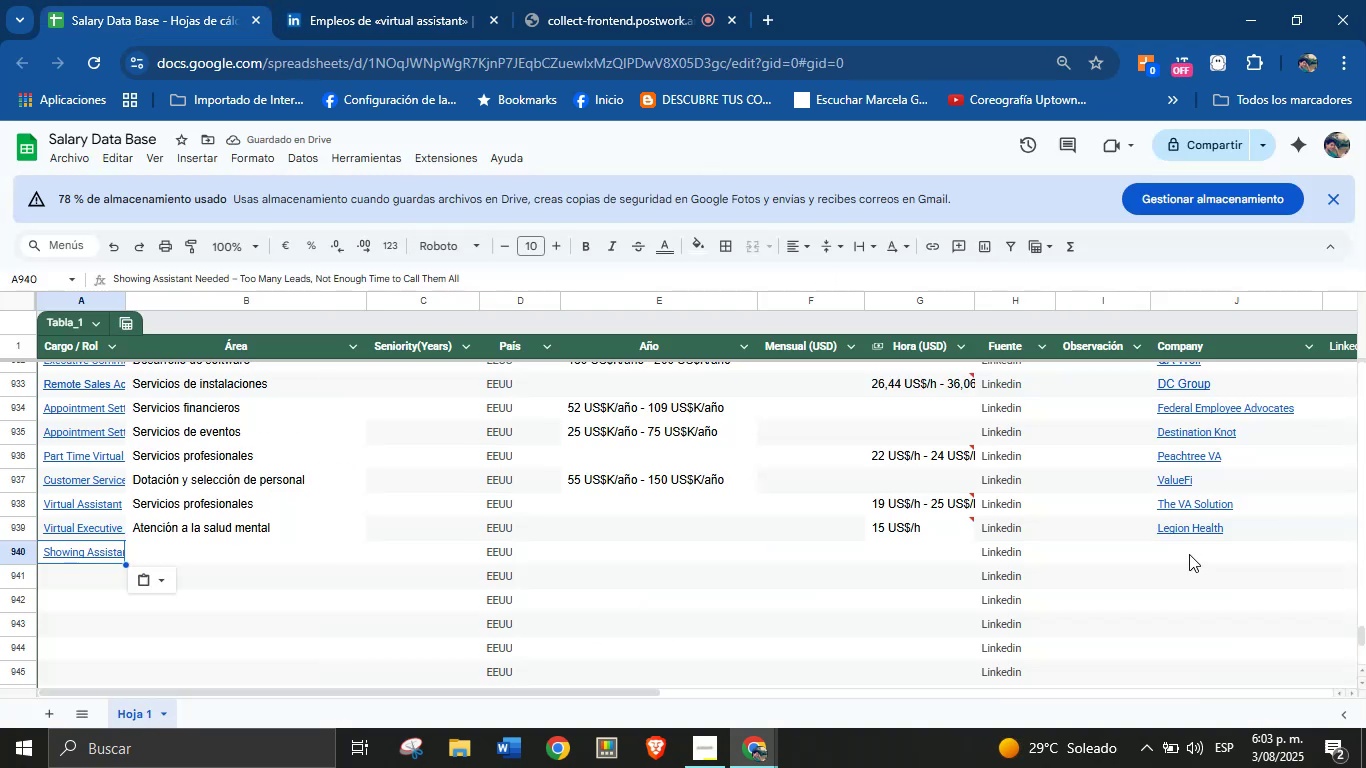 
key(Control+V)
 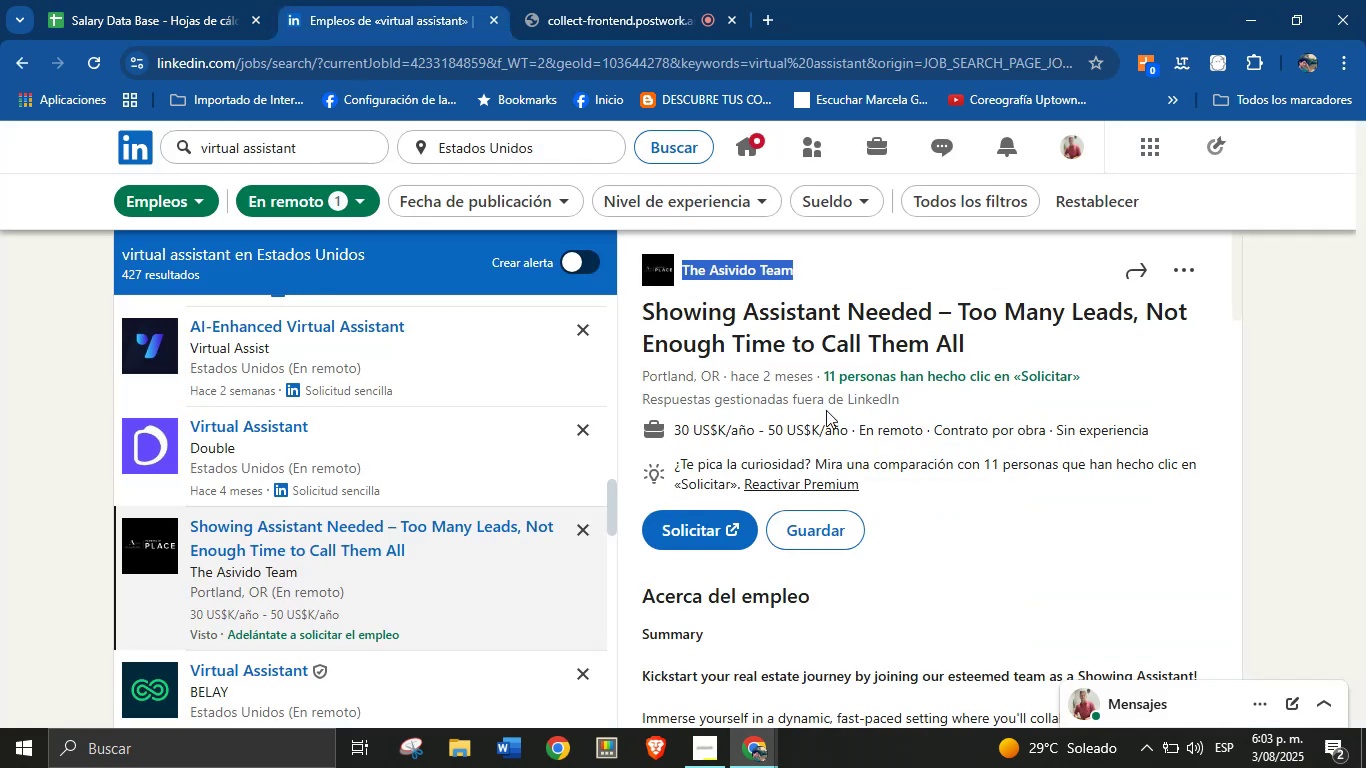 
left_click_drag(start_coordinate=[676, 431], to_coordinate=[847, 431])
 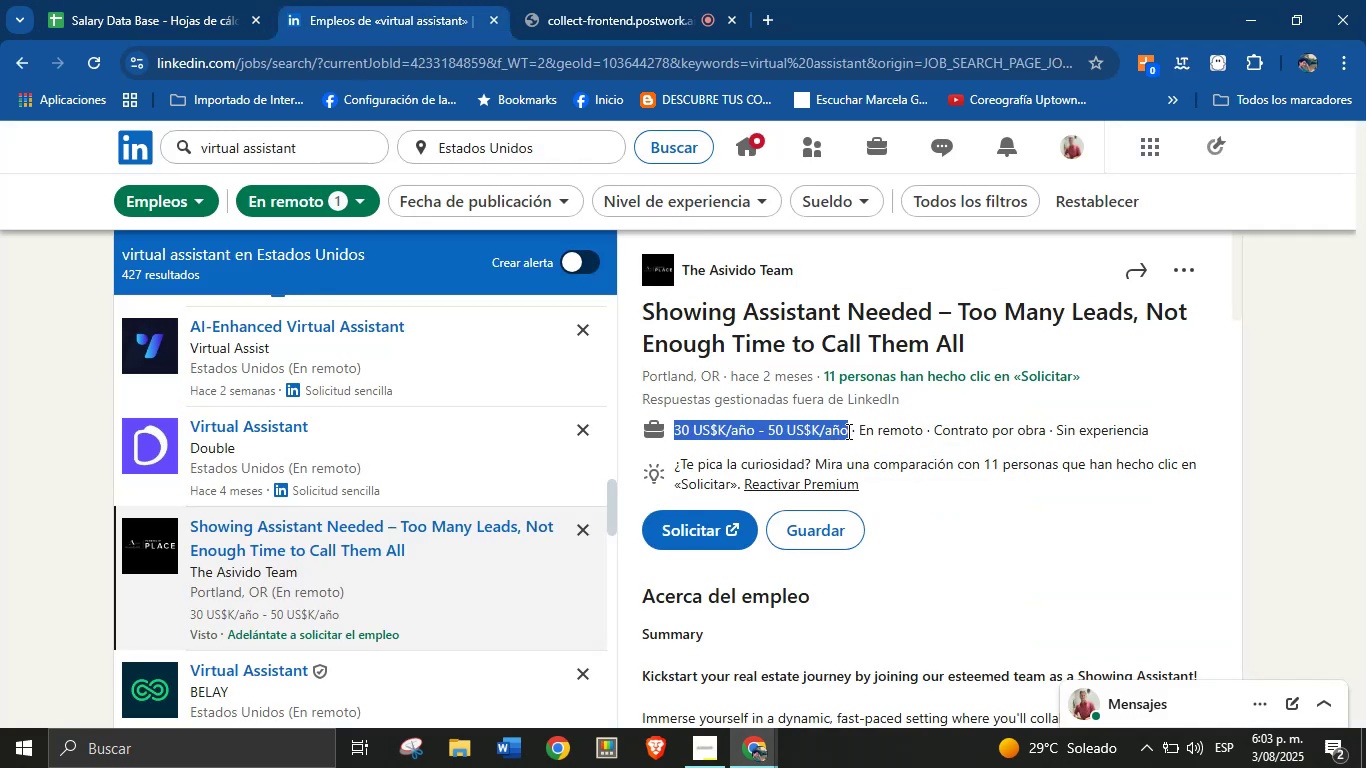 
key(Control+C)
 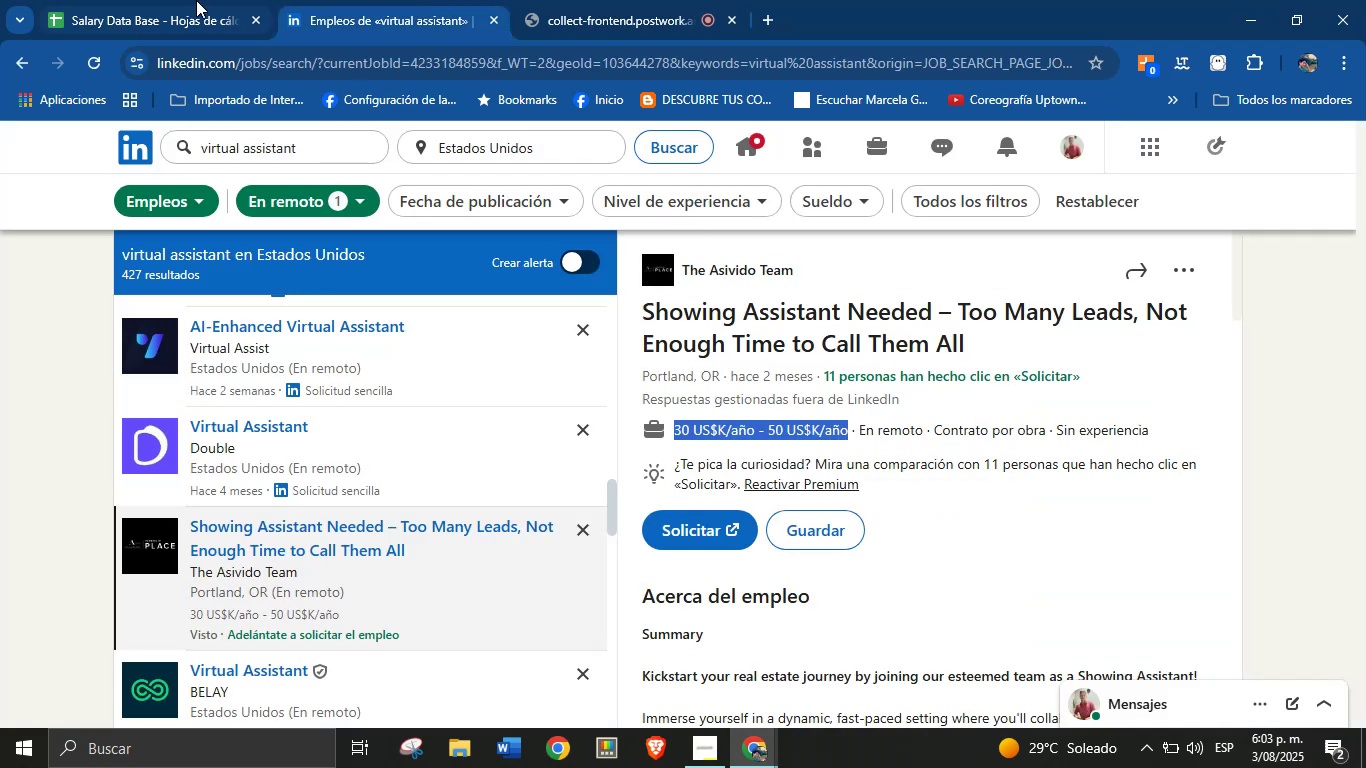 
left_click([195, 0])
 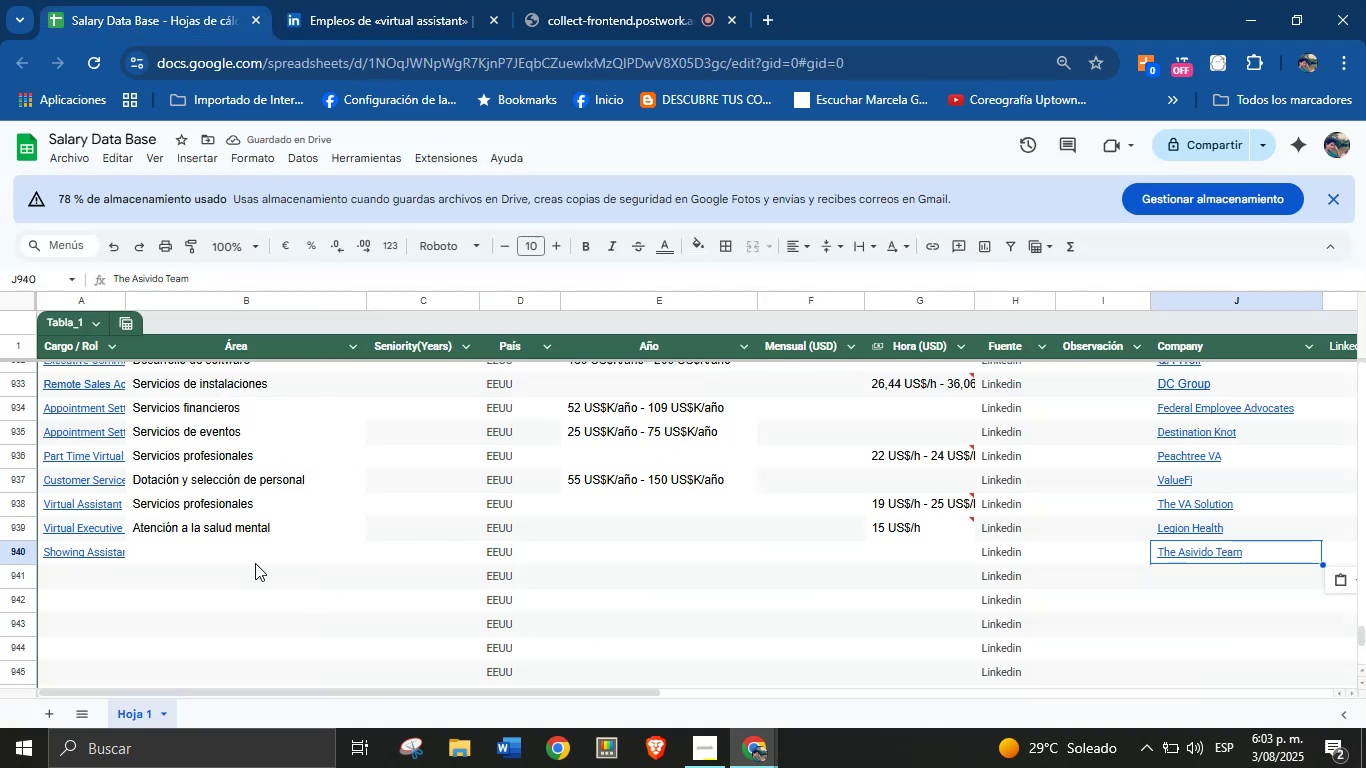 
key(Control+V)
 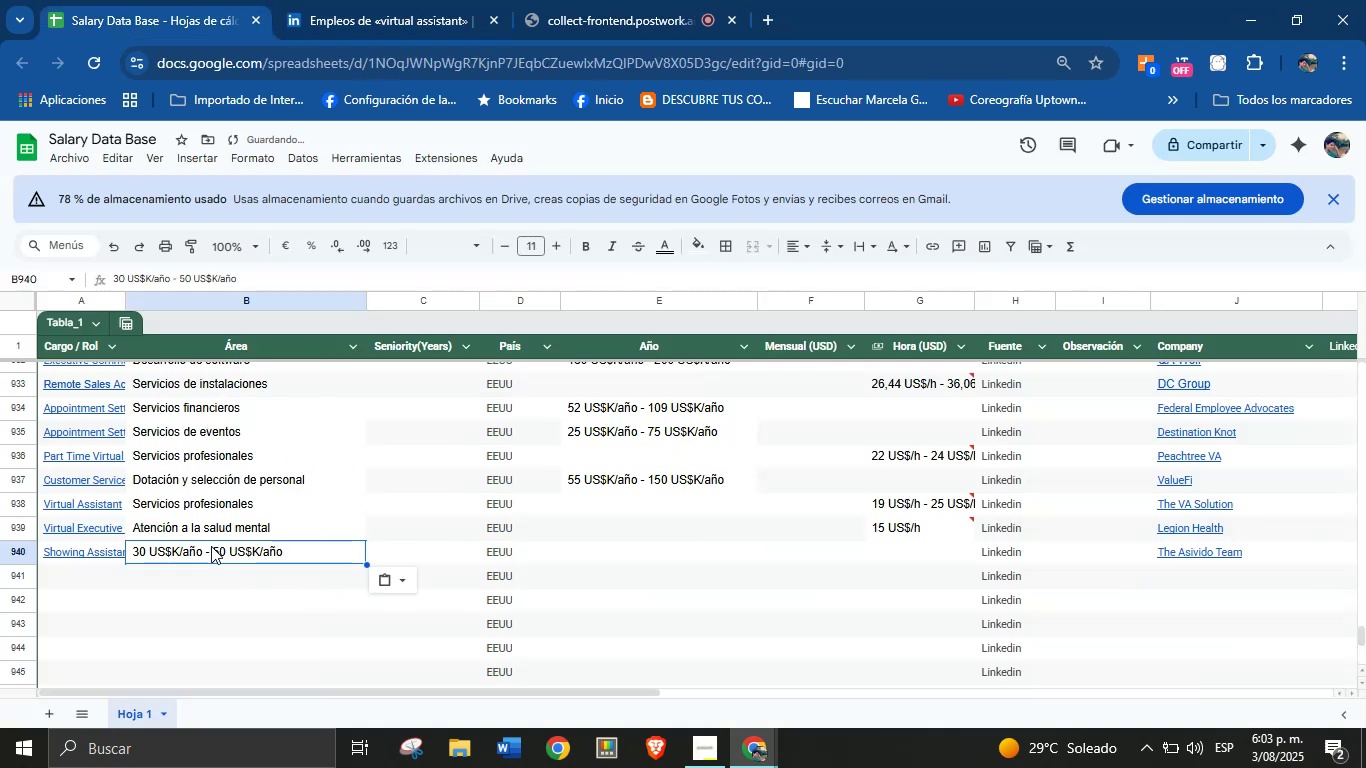 
key(Control+Z)
 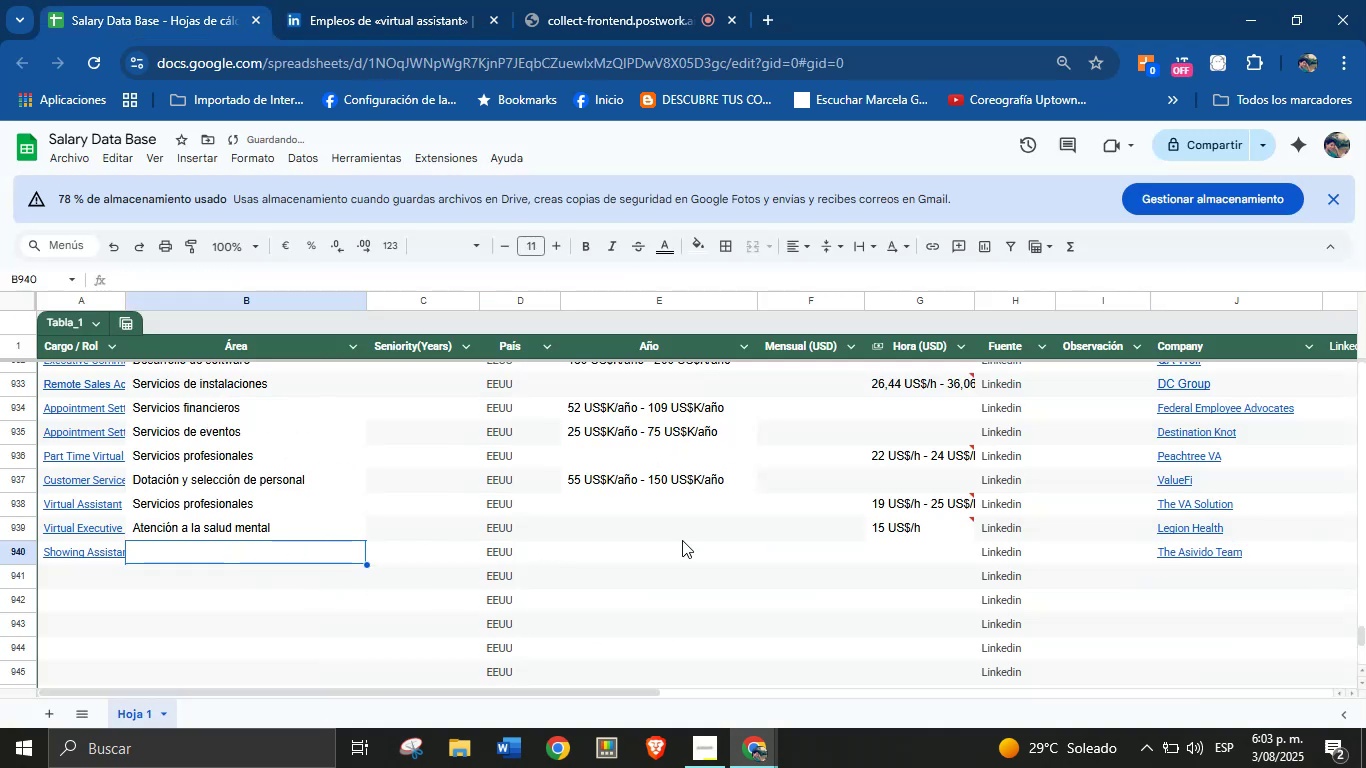 
left_click([659, 553])
 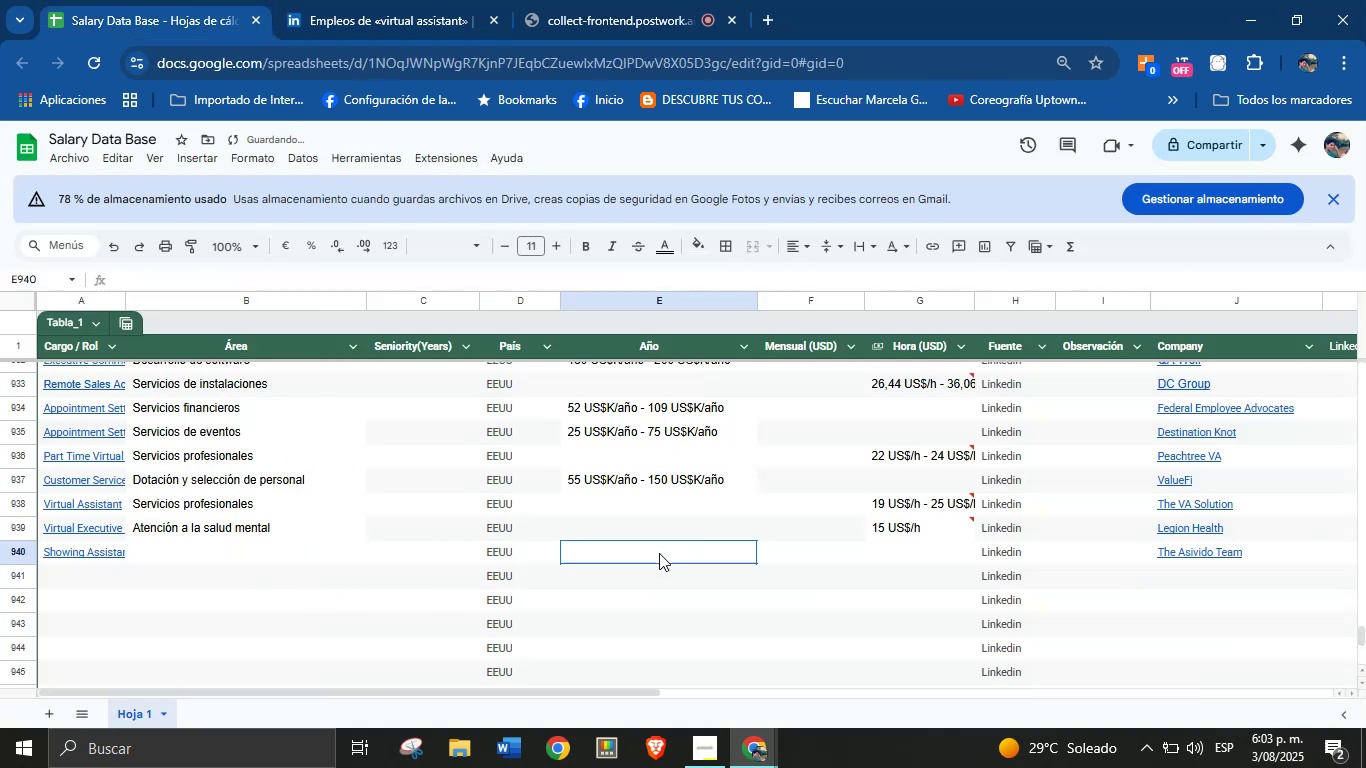 
key(Control+V)
 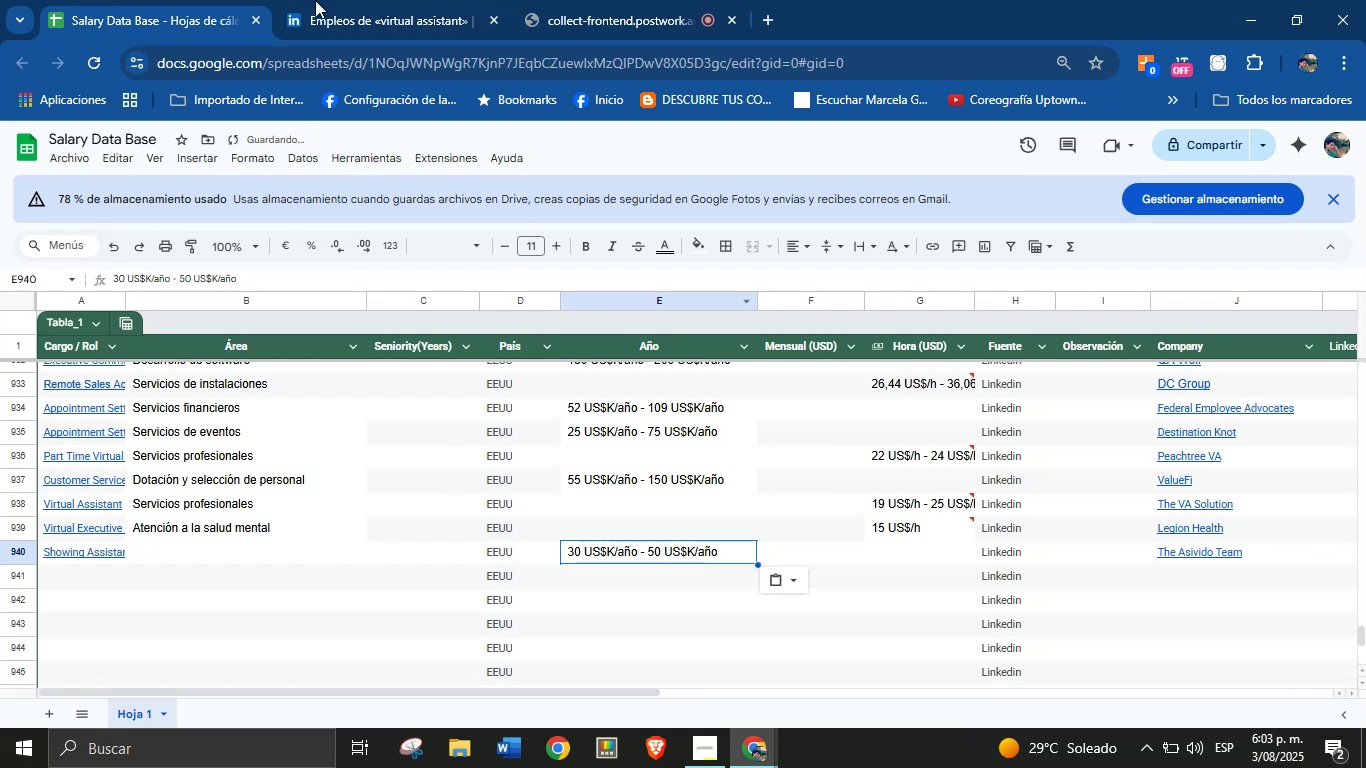 
left_click([418, 0])
 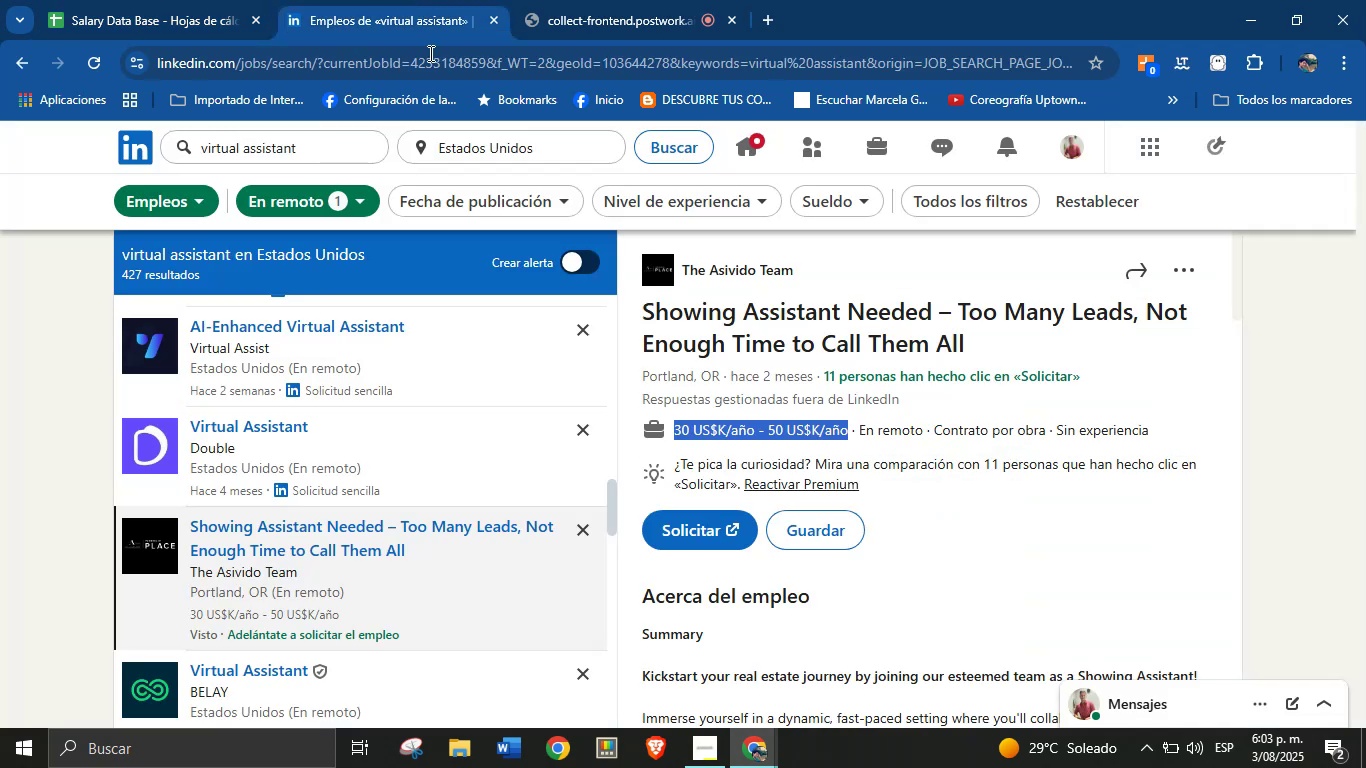 
scroll: coordinate [858, 562], scroll_direction: down, amount: 25.0
 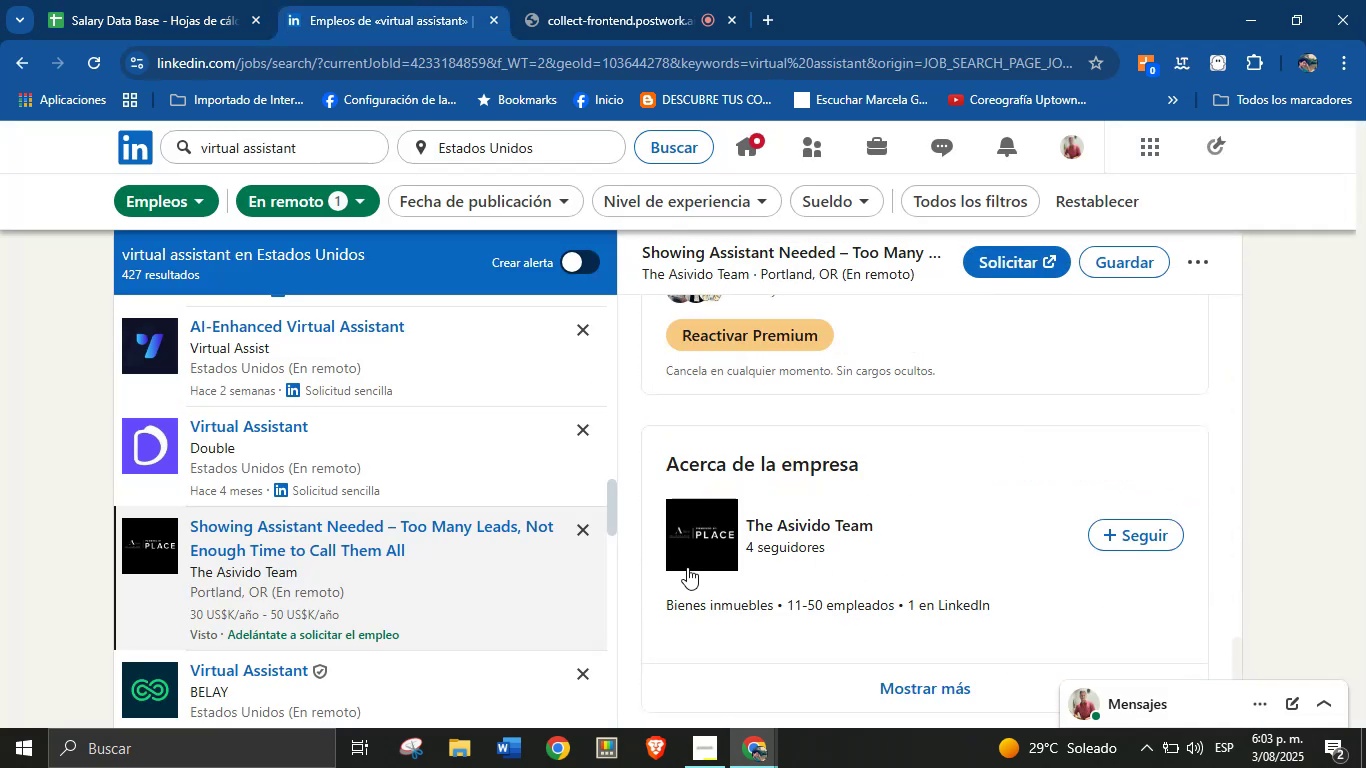 
left_click_drag(start_coordinate=[654, 600], to_coordinate=[780, 610])
 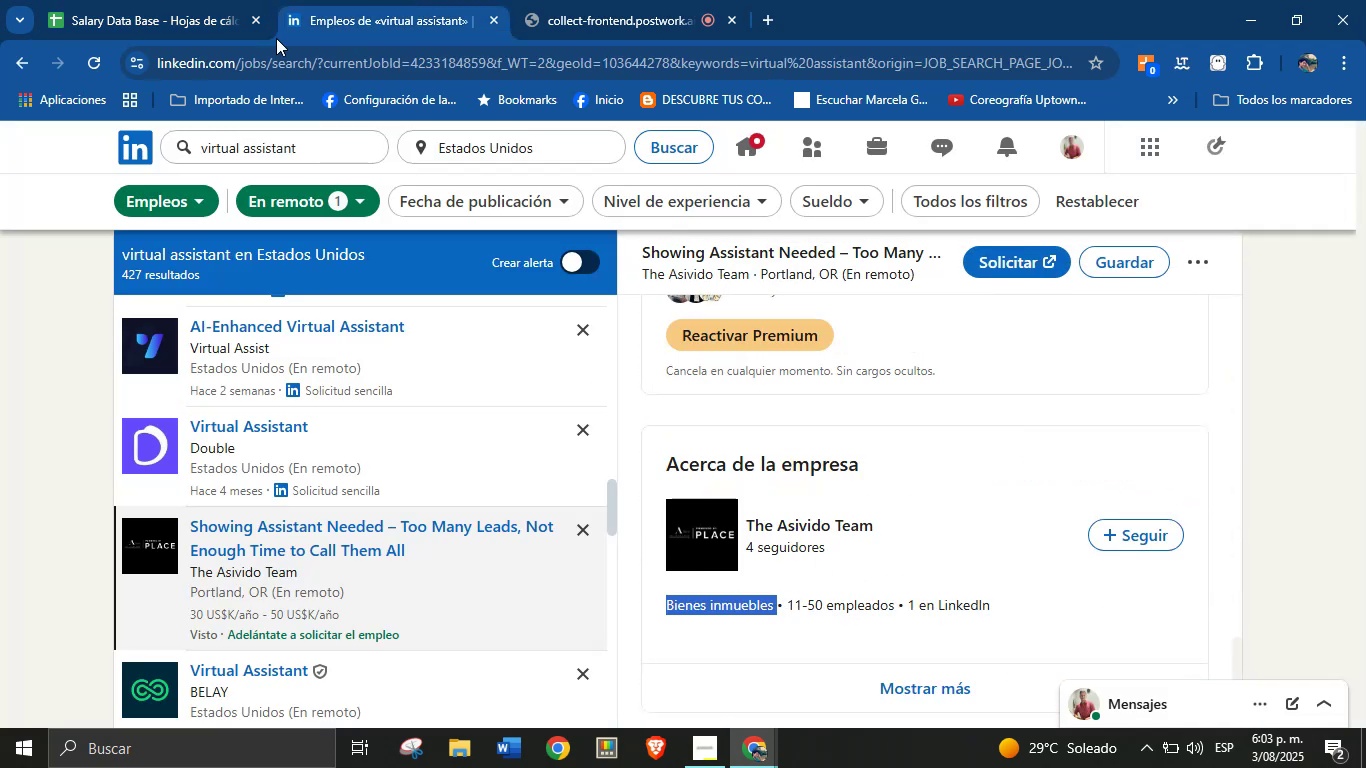 
hold_key(key=ControlLeft, duration=0.56)
 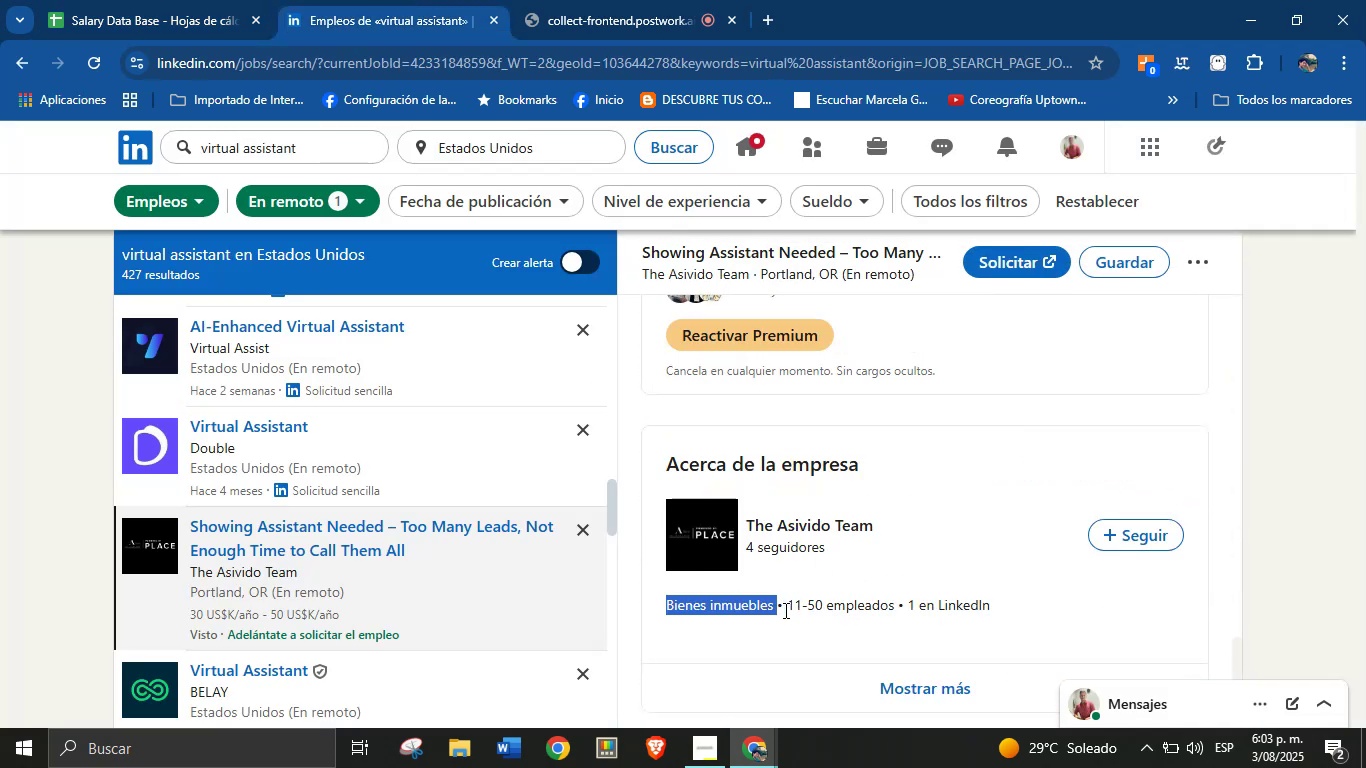 
key(Control+C)
 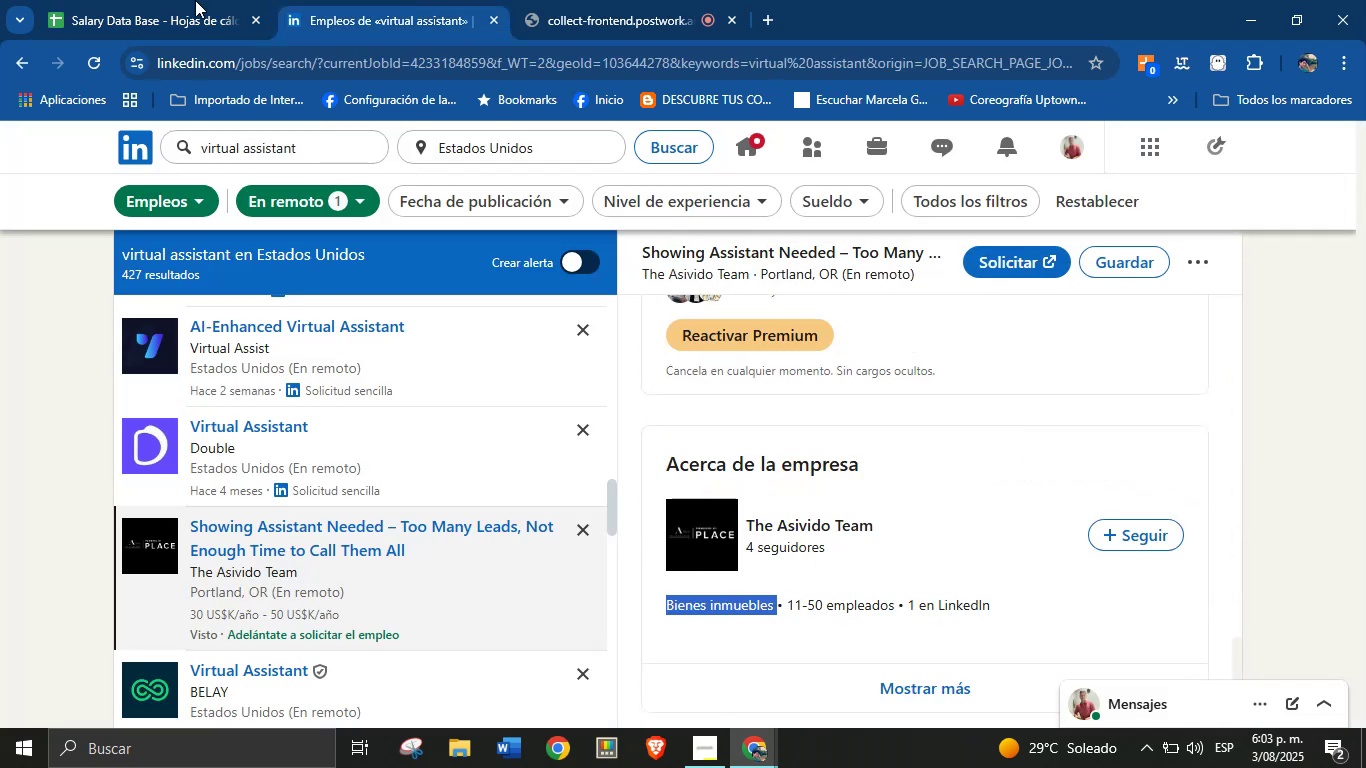 
left_click([84, 0])
 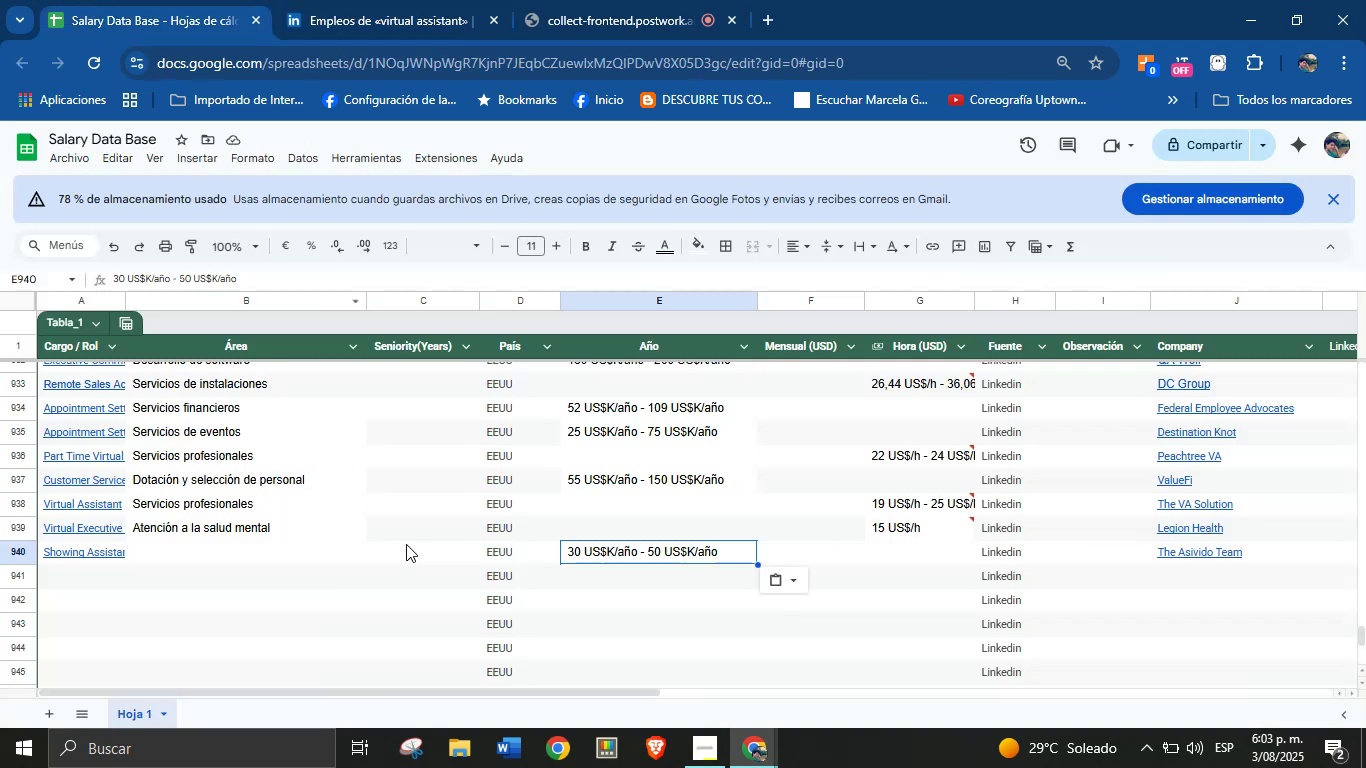 
left_click_drag(start_coordinate=[251, 560], to_coordinate=[244, 561])
 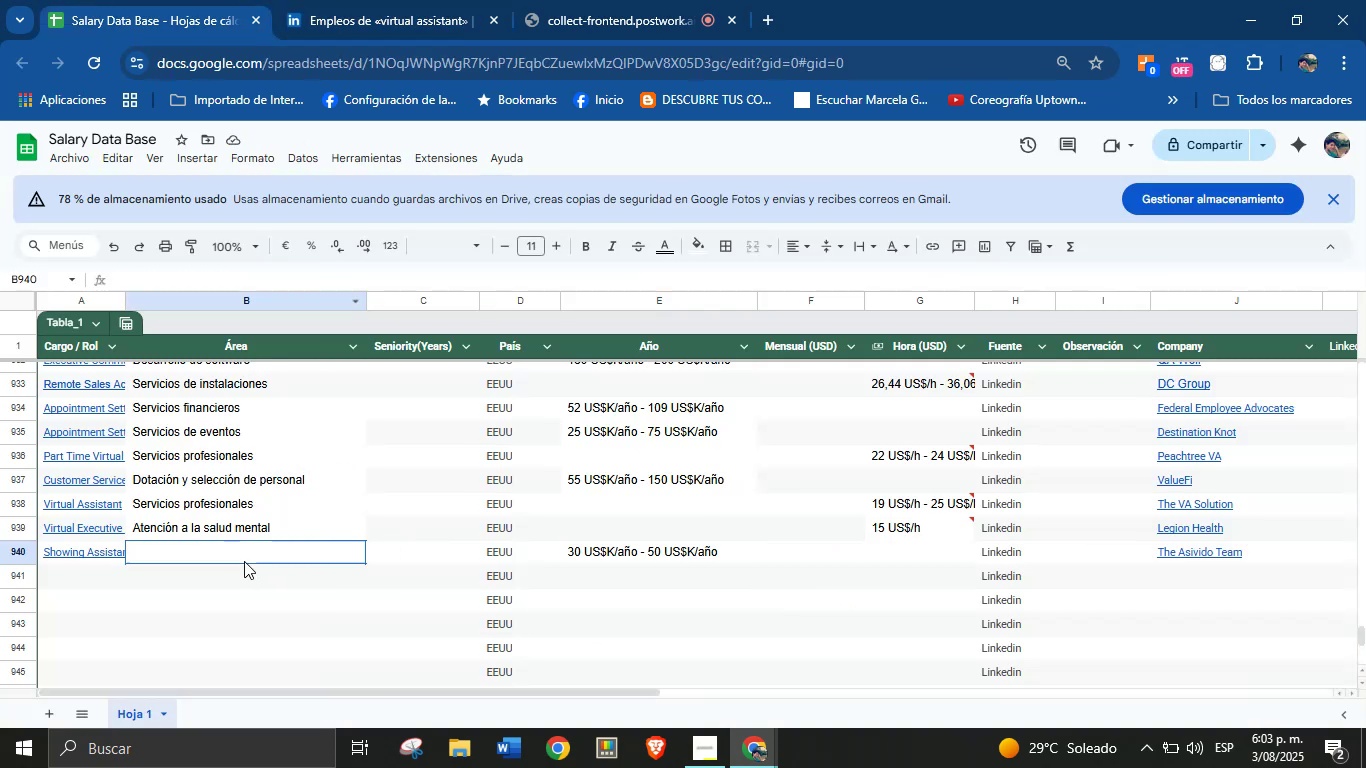 
key(Control+V)
 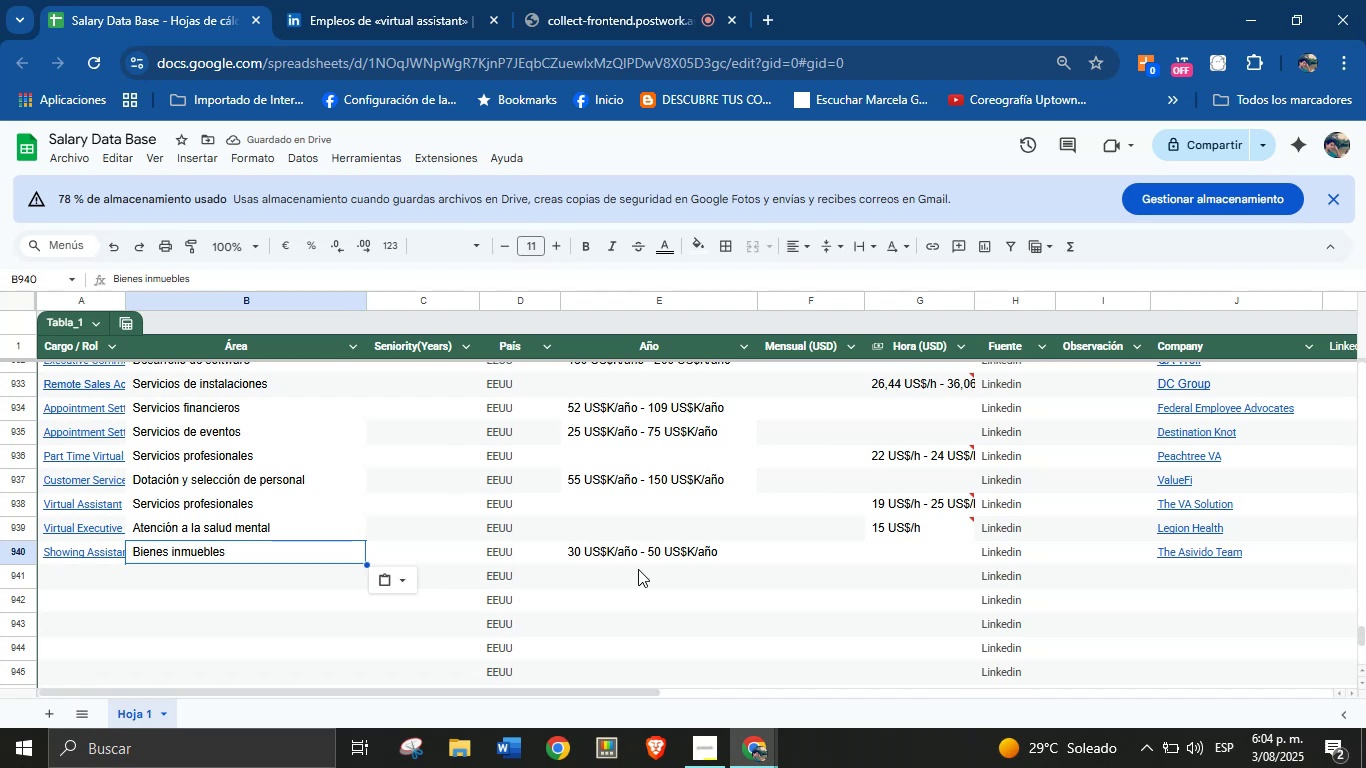 
wait(8.1)
 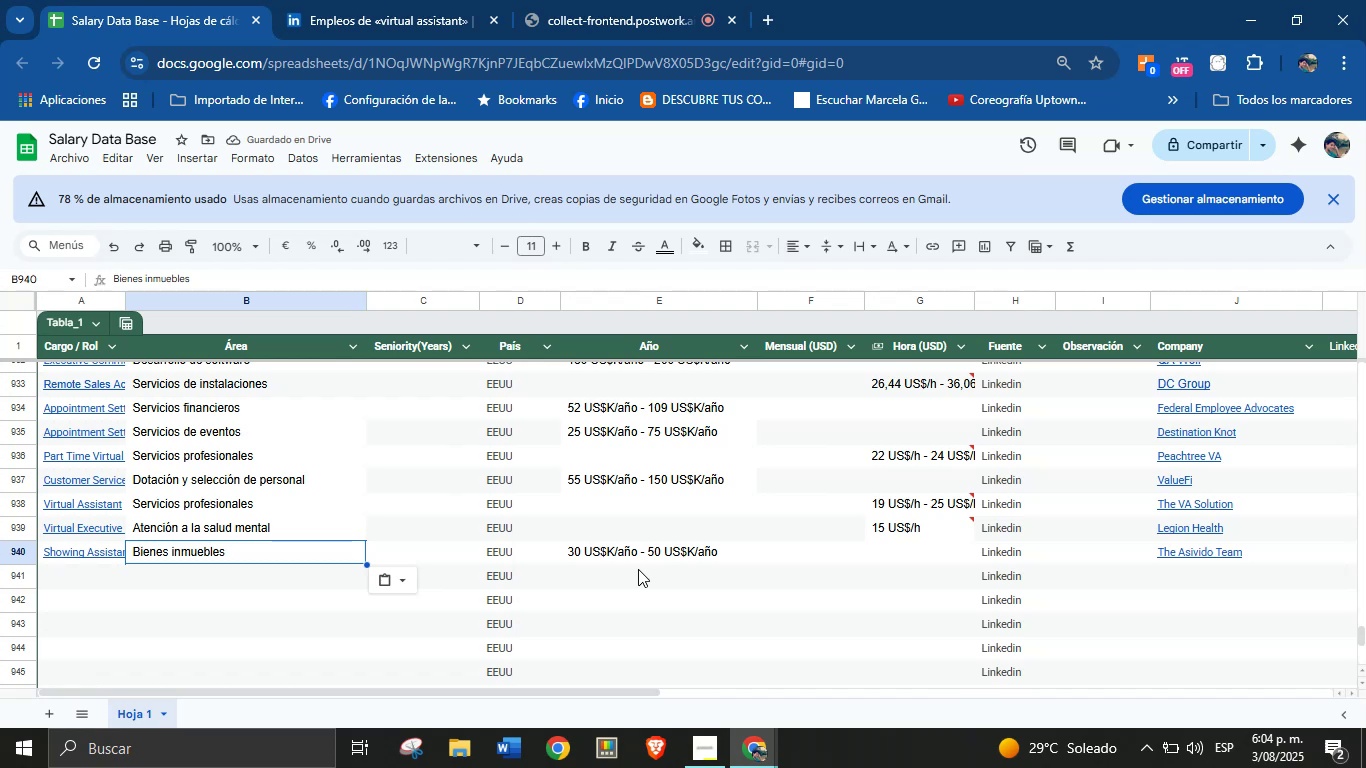 
left_click([88, 572])
 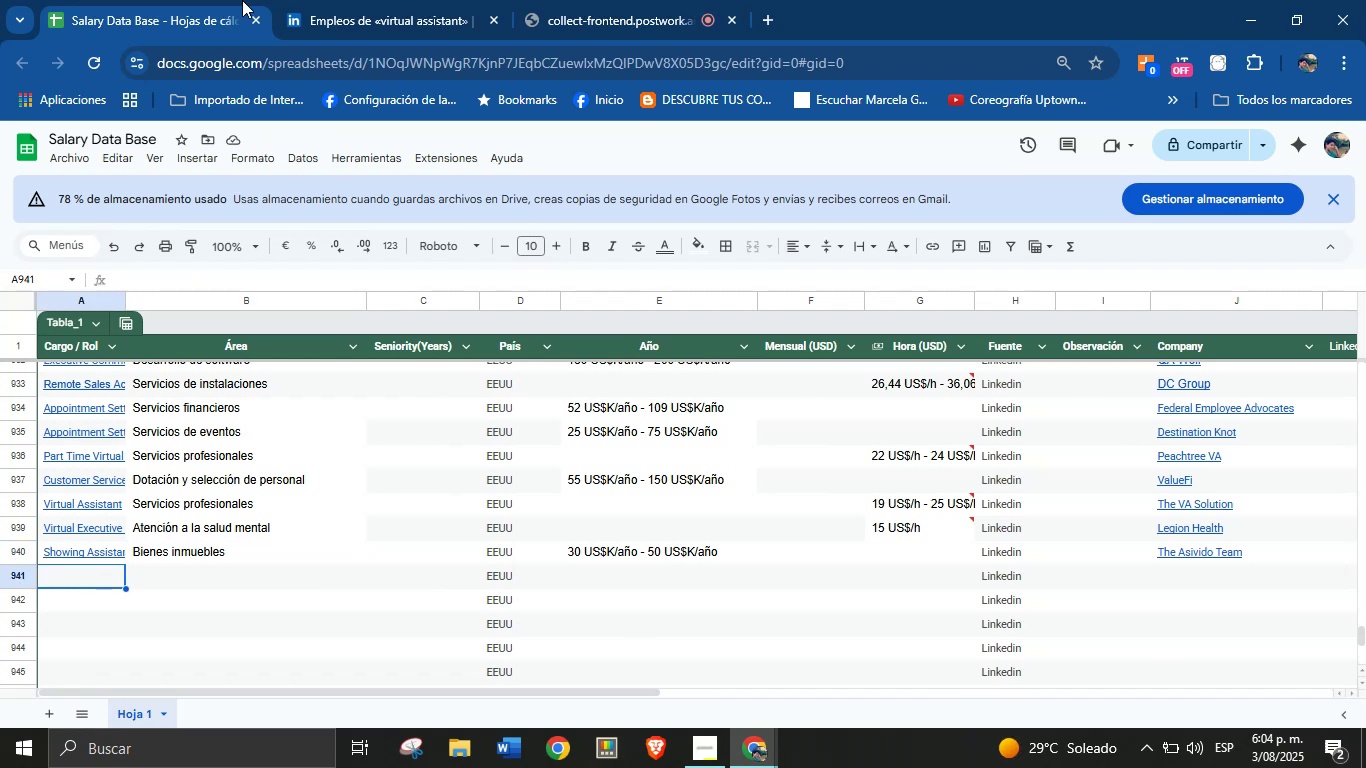 
double_click([419, 0])
 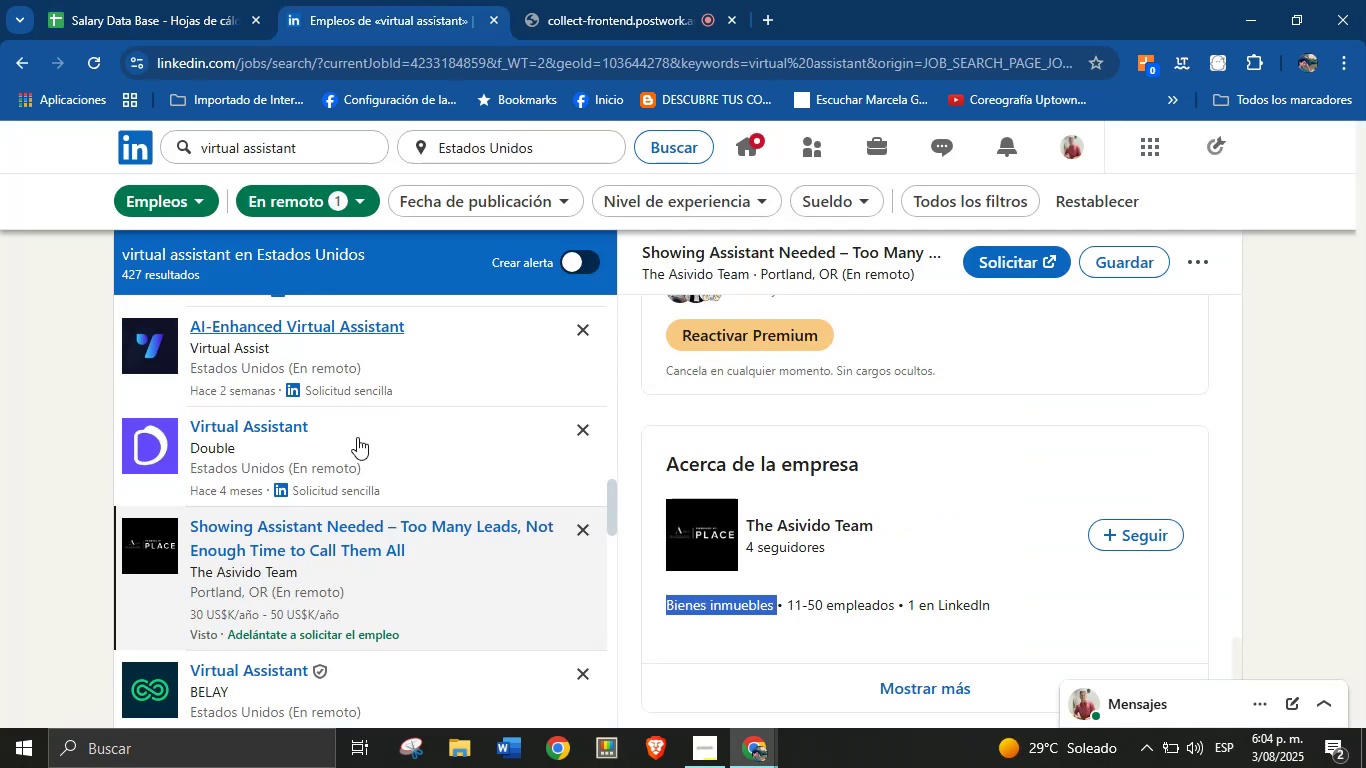 
scroll: coordinate [347, 458], scroll_direction: down, amount: 1.0
 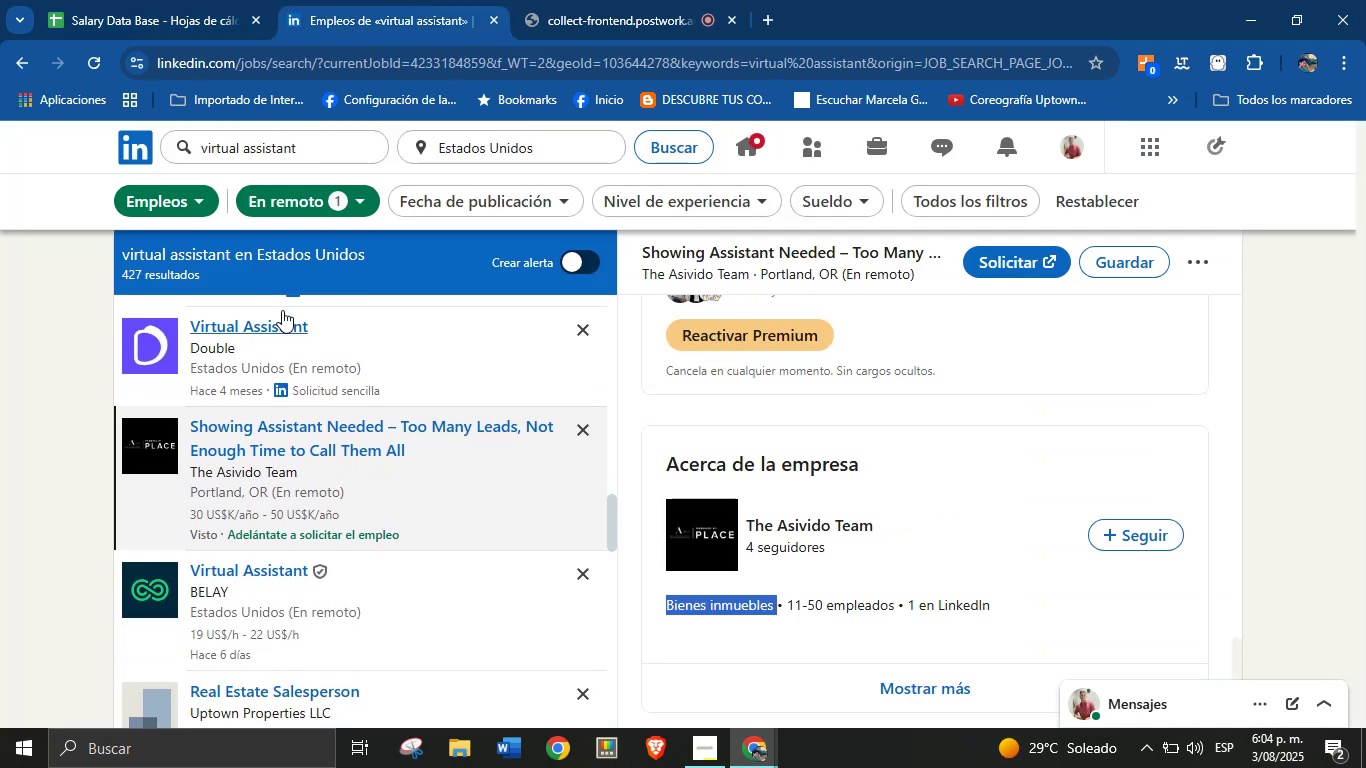 
left_click([218, 0])
 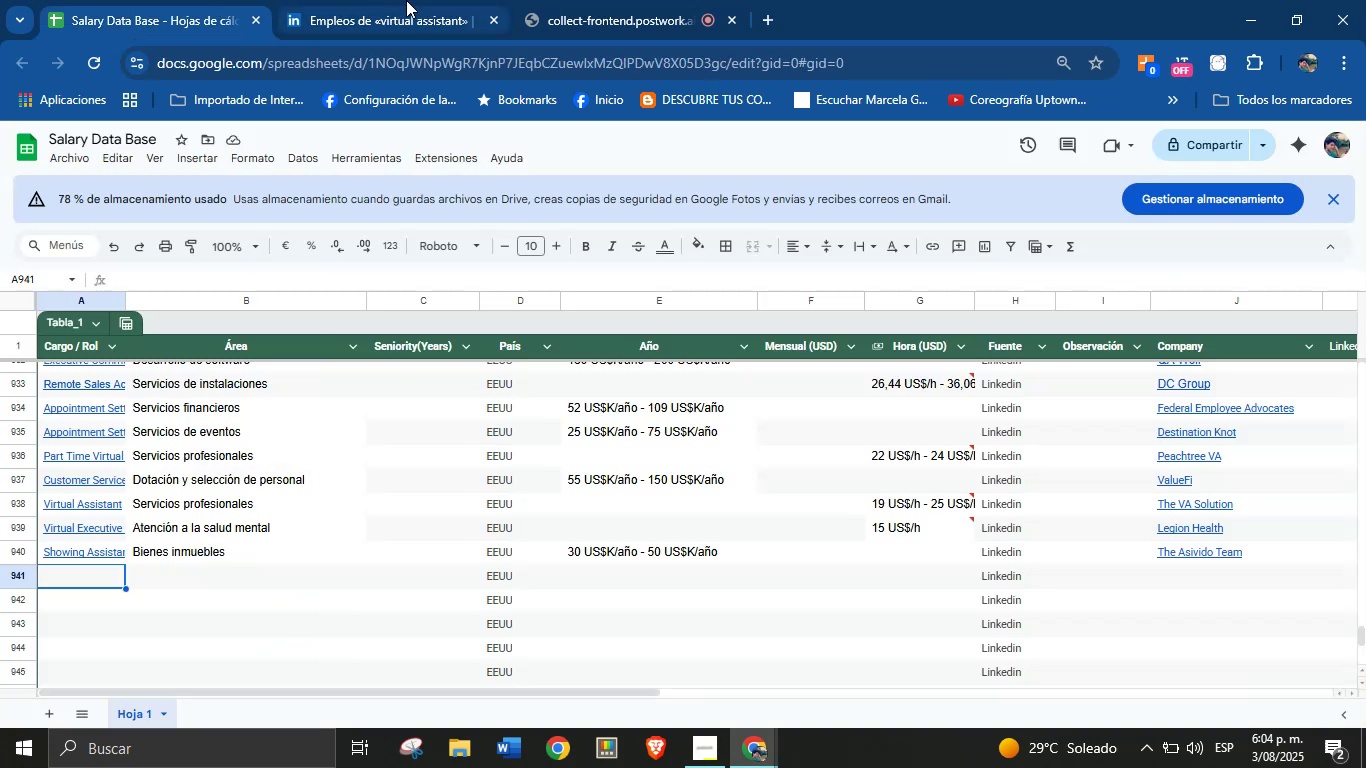 
left_click([406, 0])
 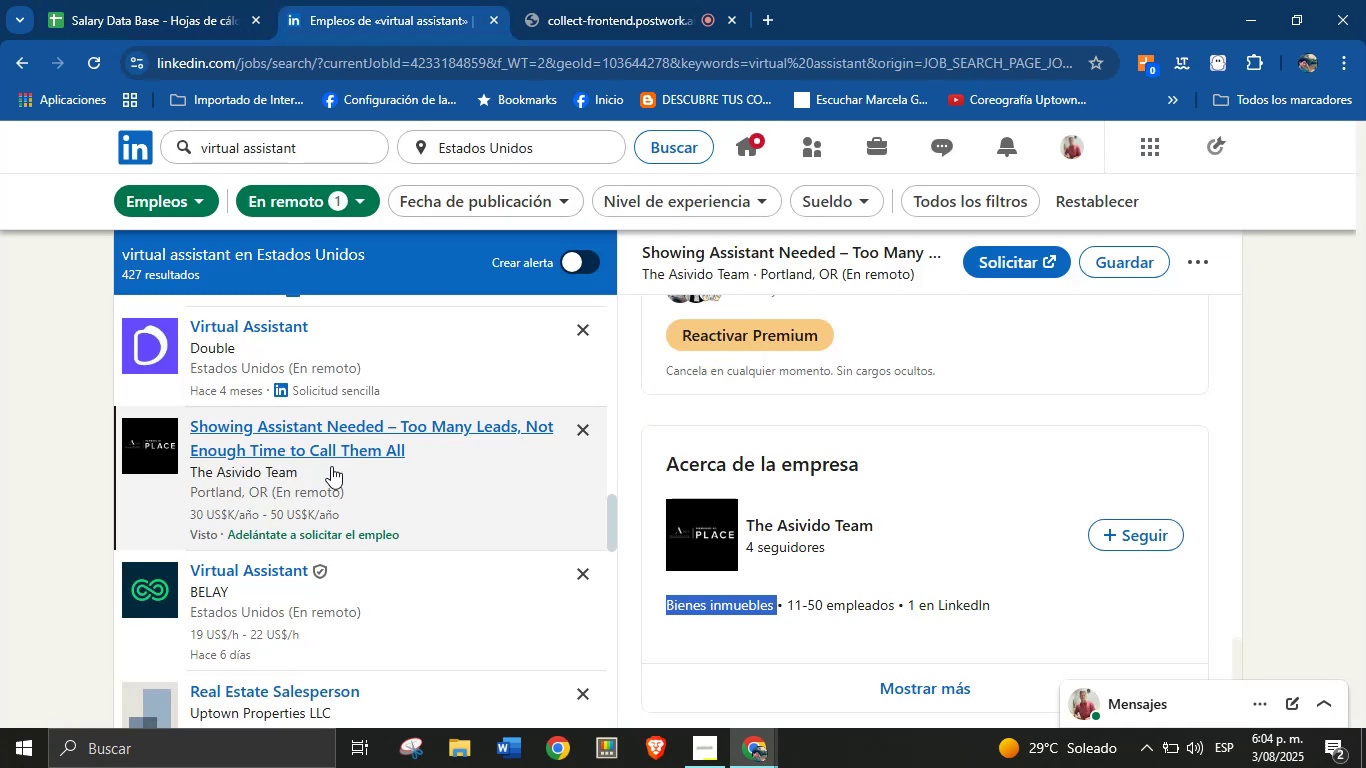 
scroll: coordinate [330, 472], scroll_direction: down, amount: 1.0
 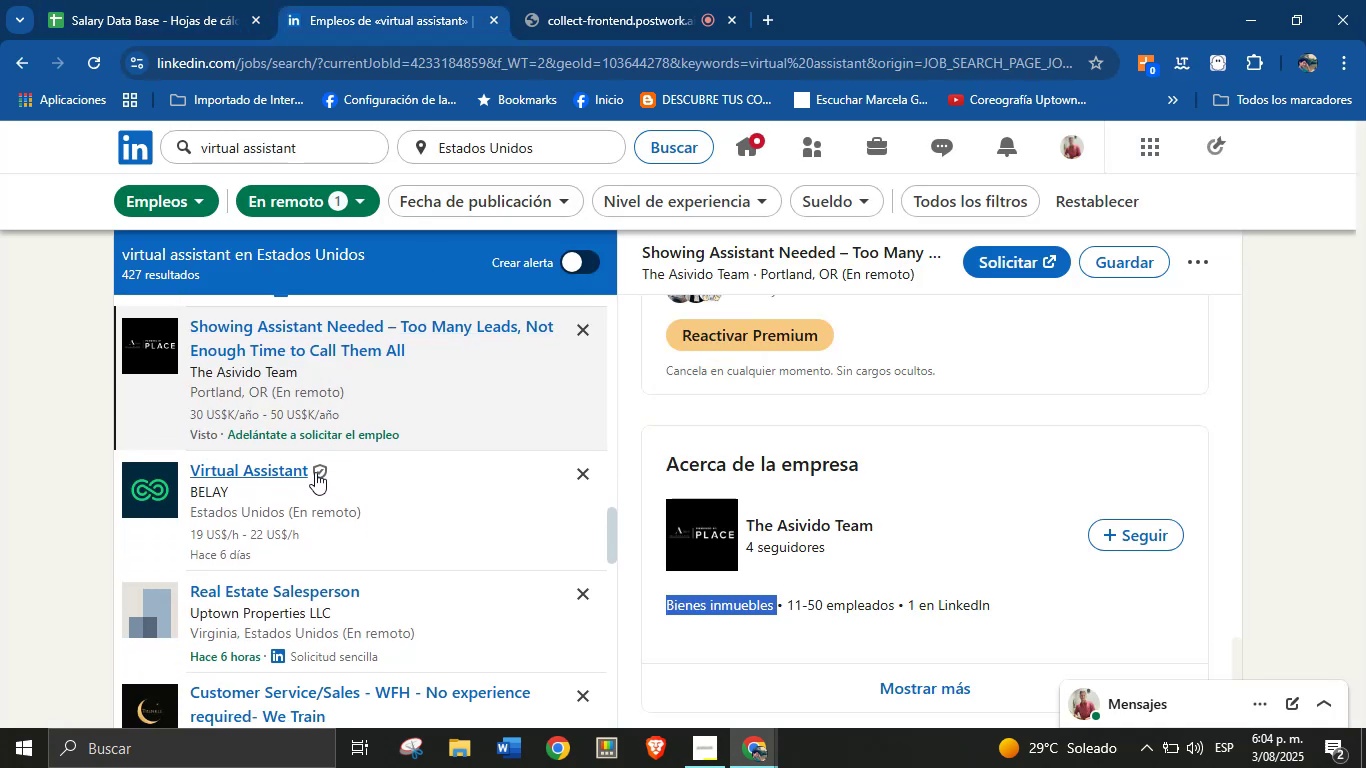 
left_click([277, 465])
 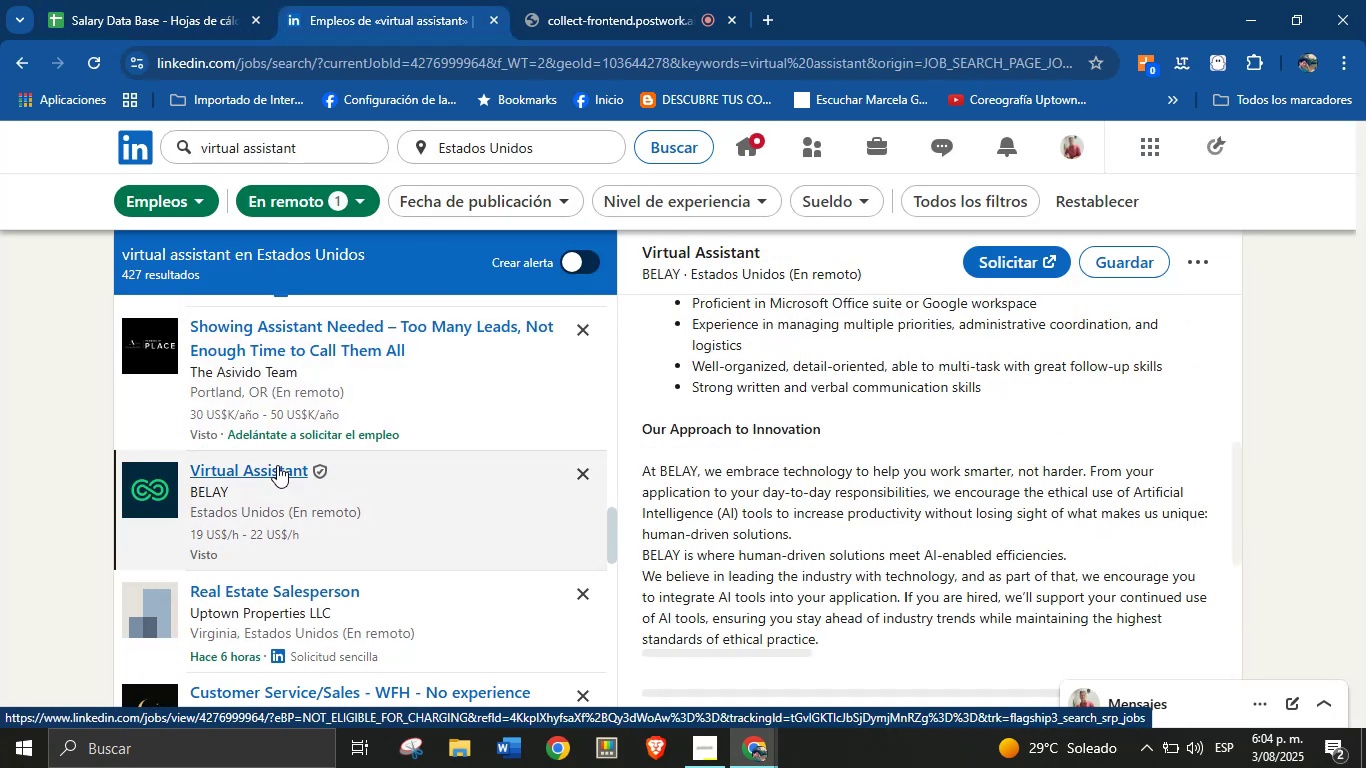 
scroll: coordinate [989, 414], scroll_direction: up, amount: 16.0
 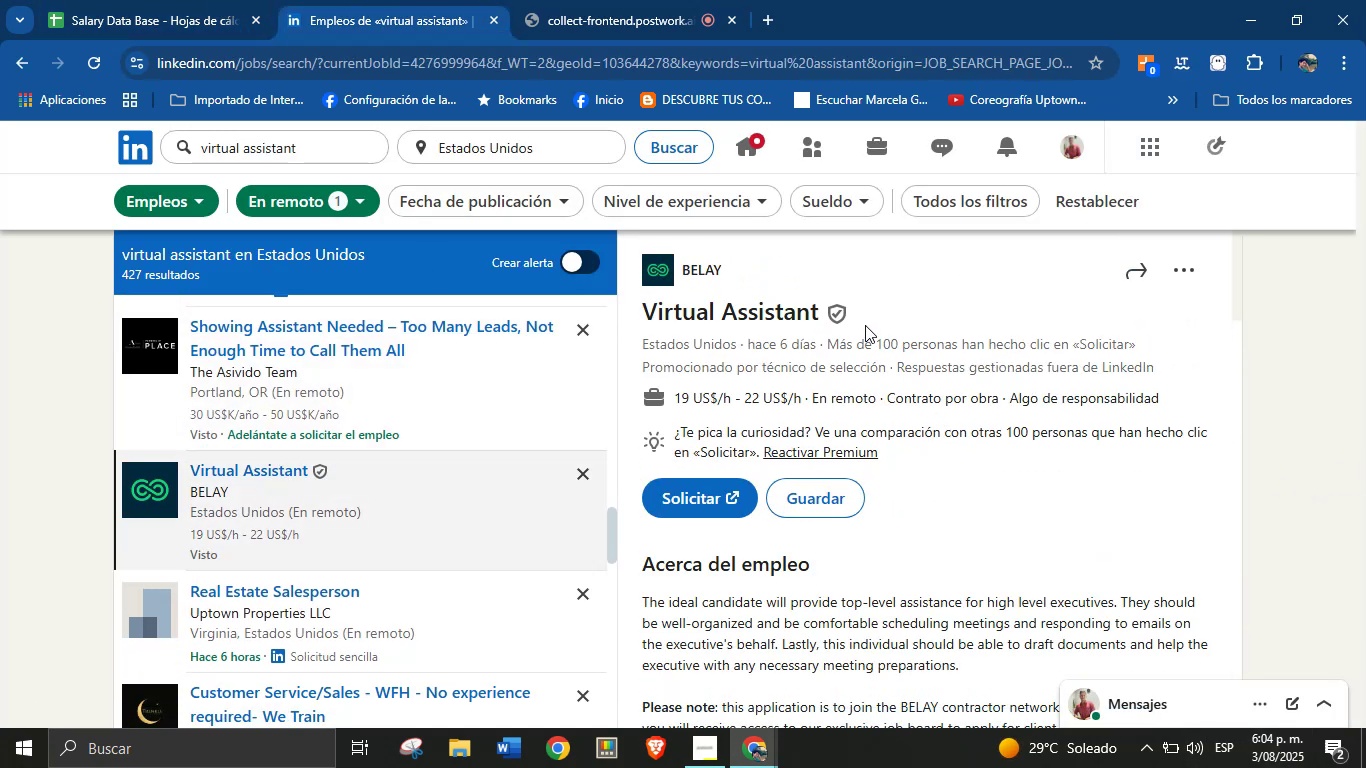 
left_click_drag(start_coordinate=[863, 317], to_coordinate=[647, 319])
 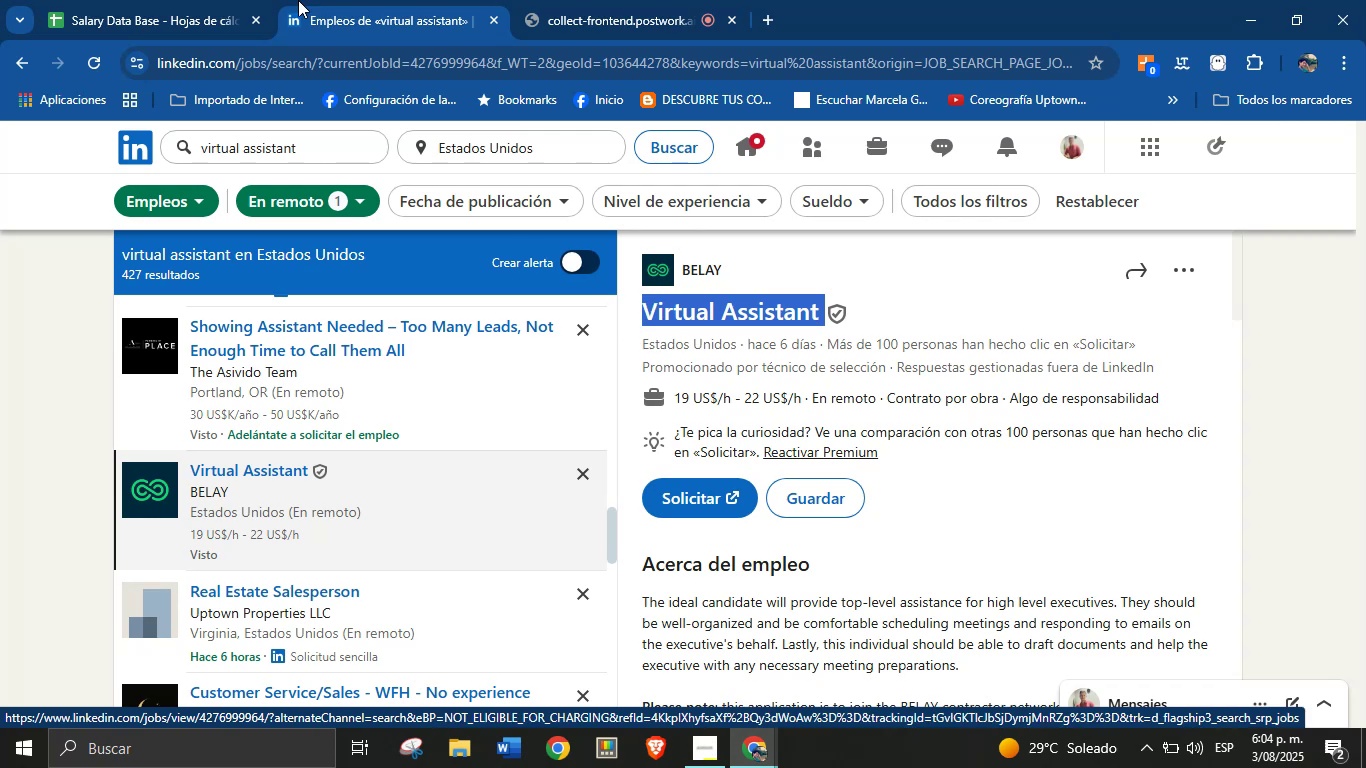 
key(Control+C)
 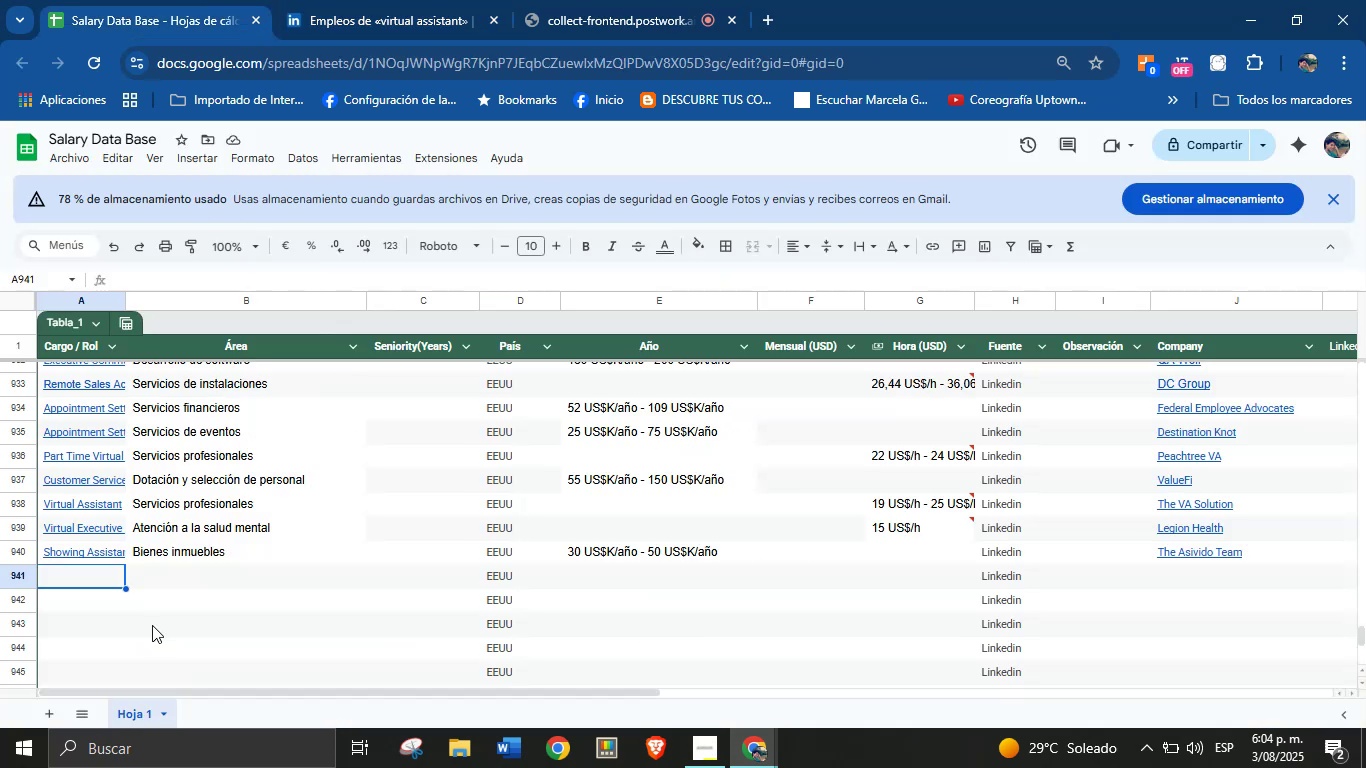 
left_click([99, 583])
 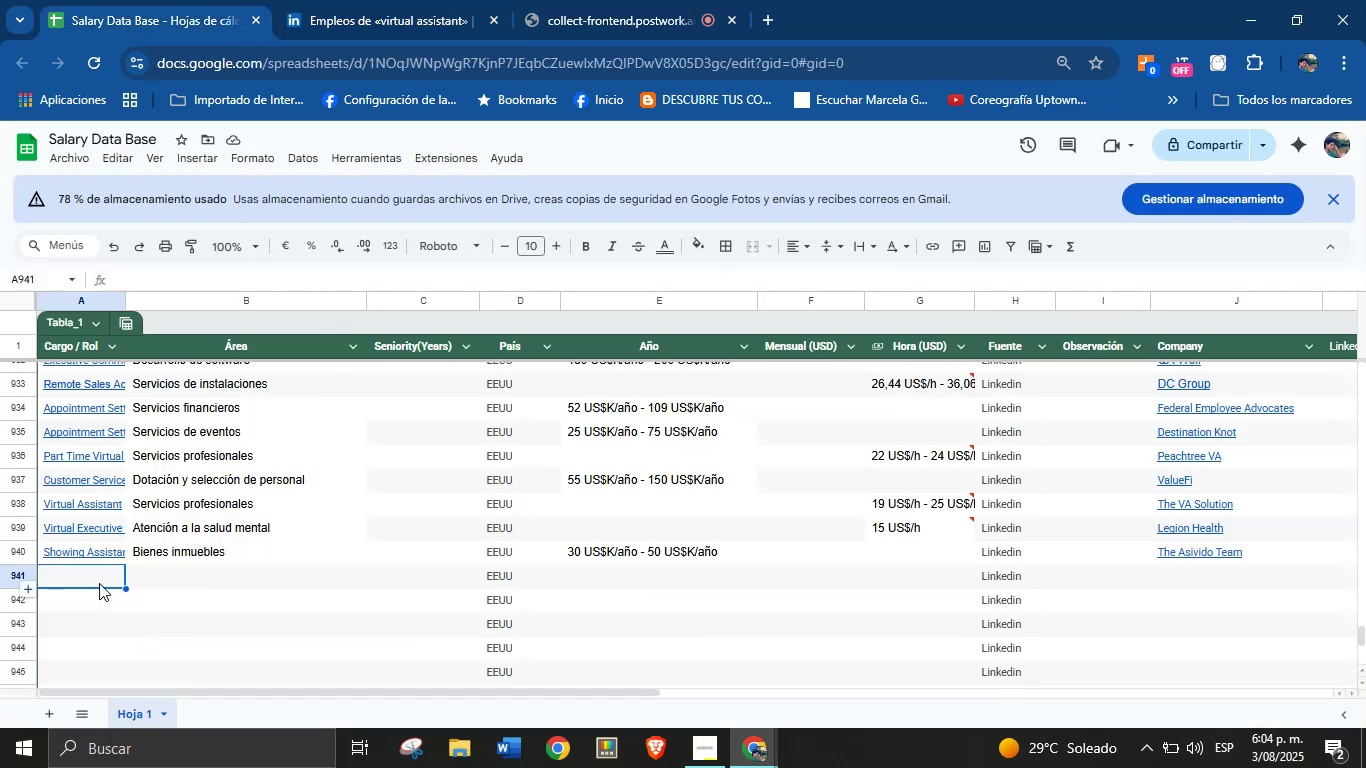 
key(Control+V)
 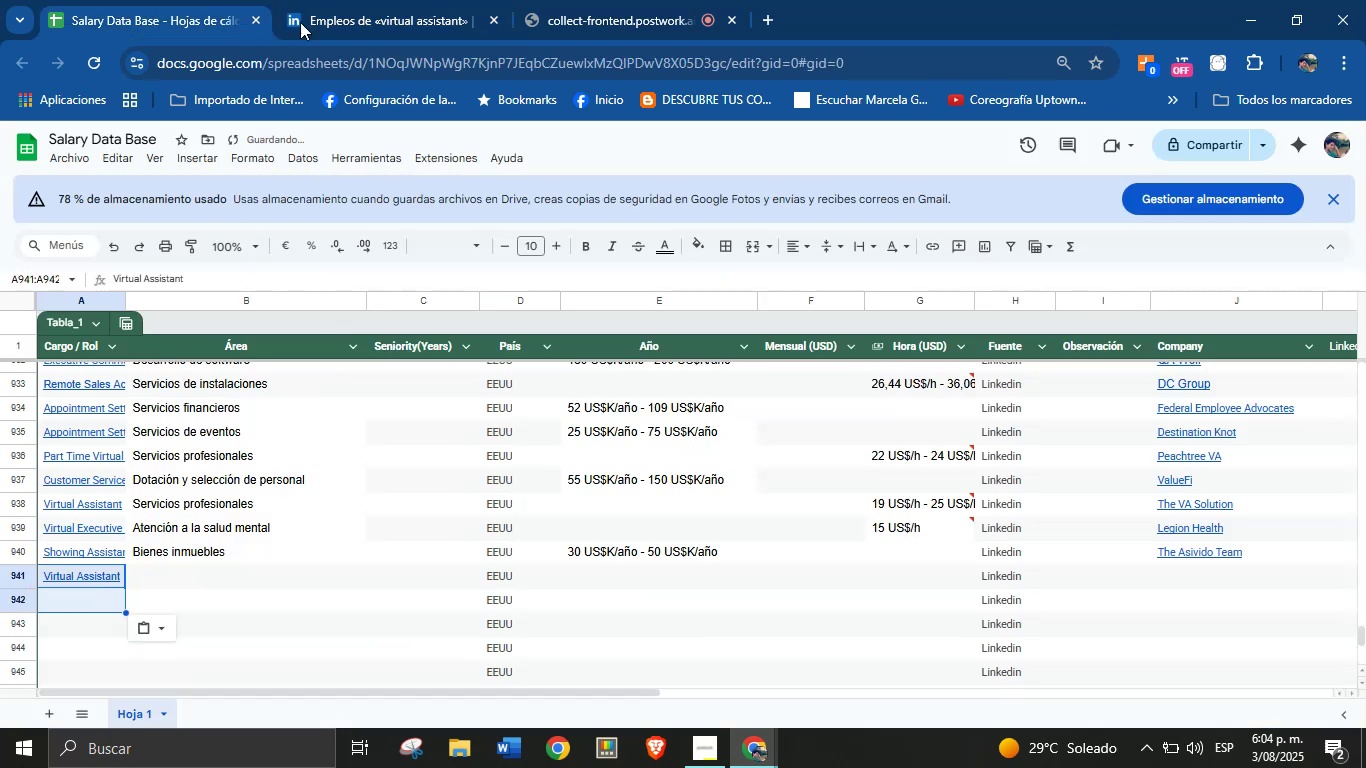 
left_click([358, 0])
 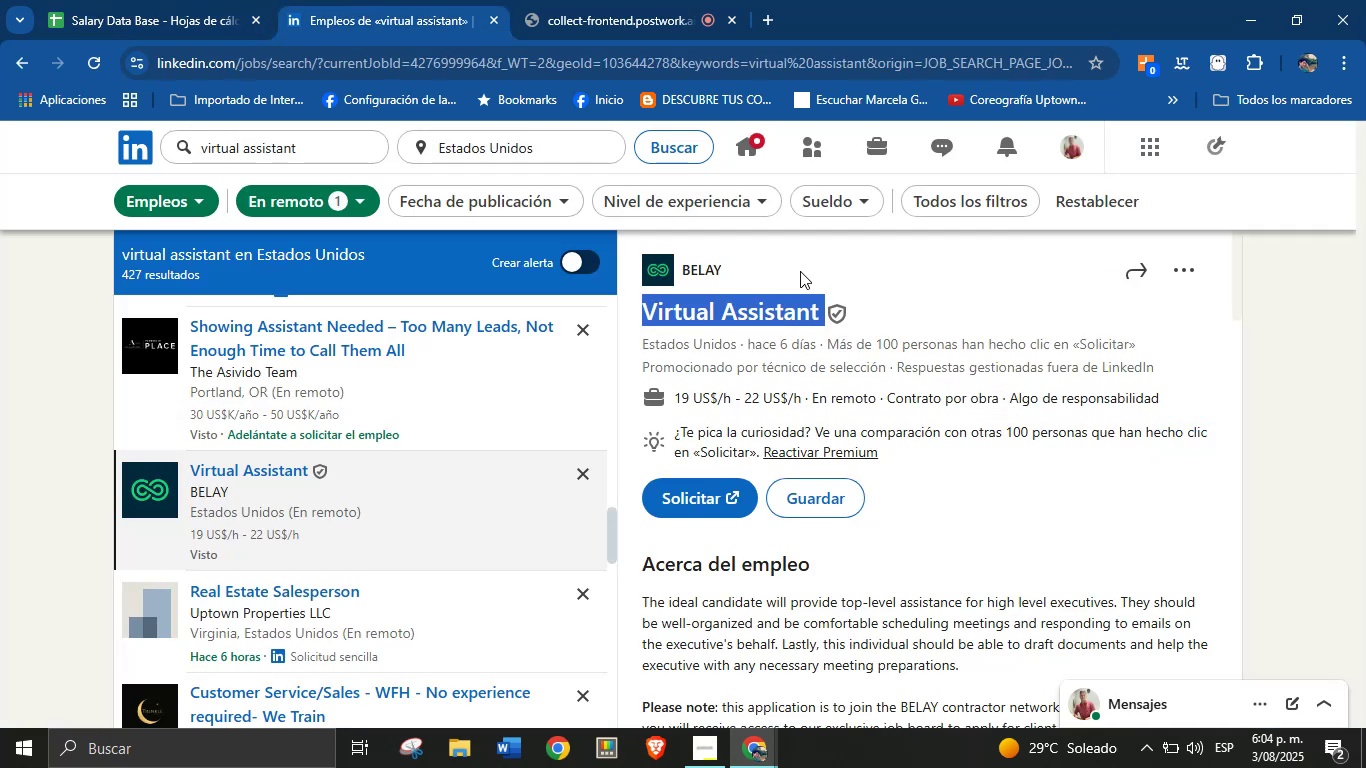 
left_click_drag(start_coordinate=[751, 273], to_coordinate=[685, 274])
 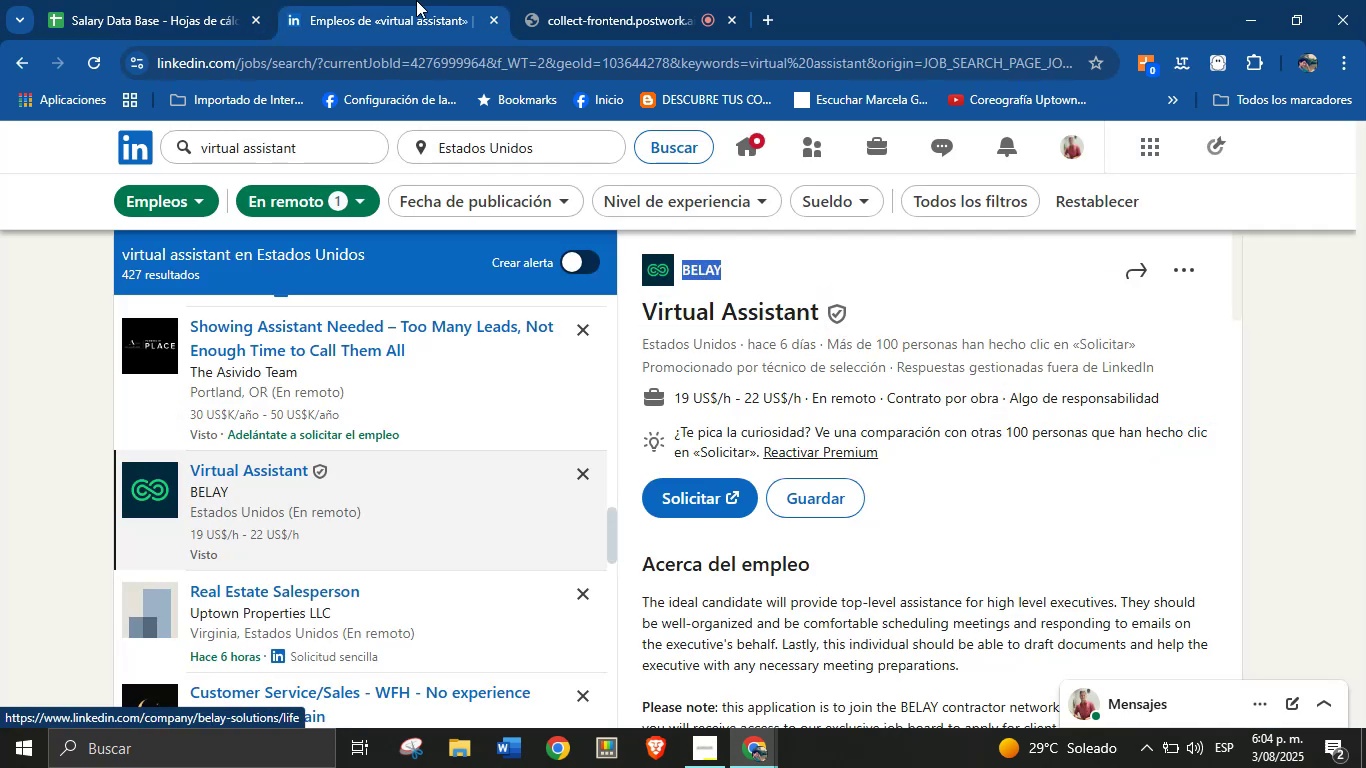 
key(Control+C)
 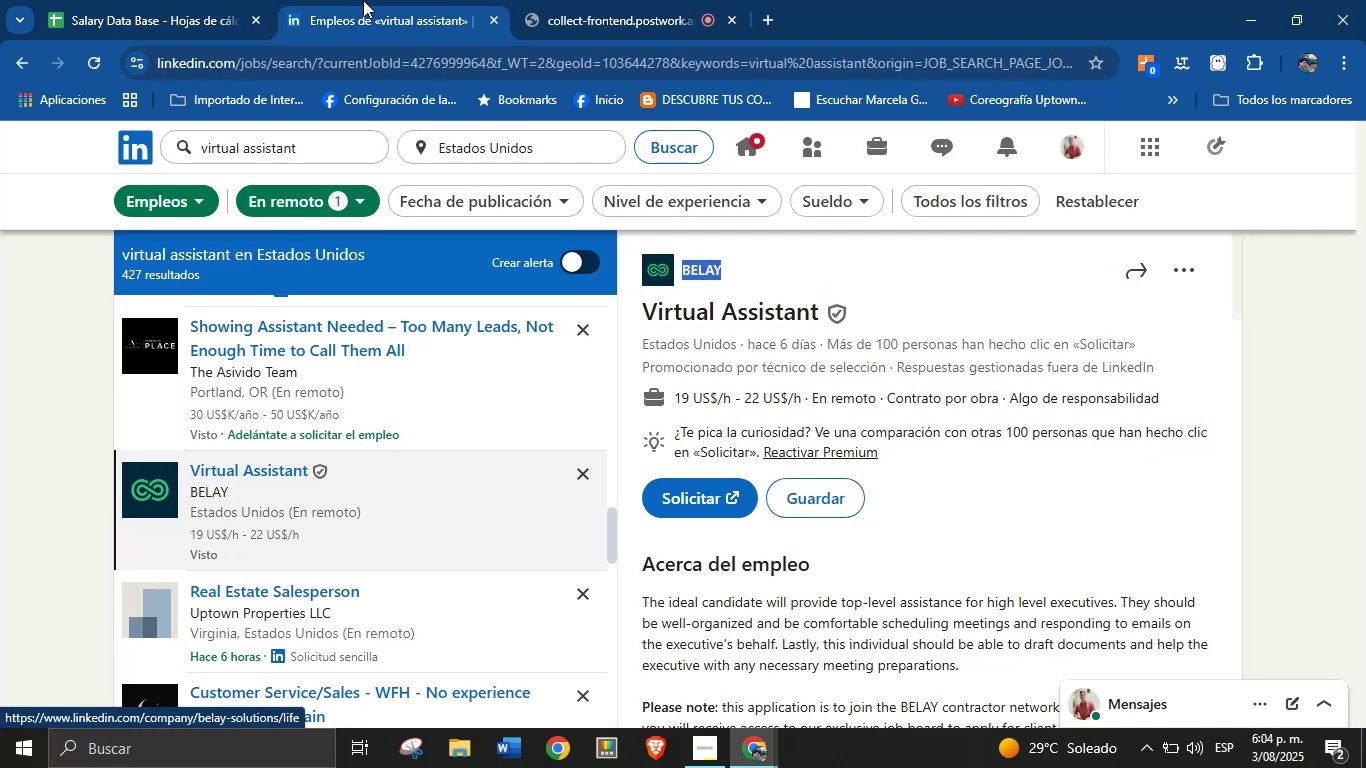 
left_click([202, 0])
 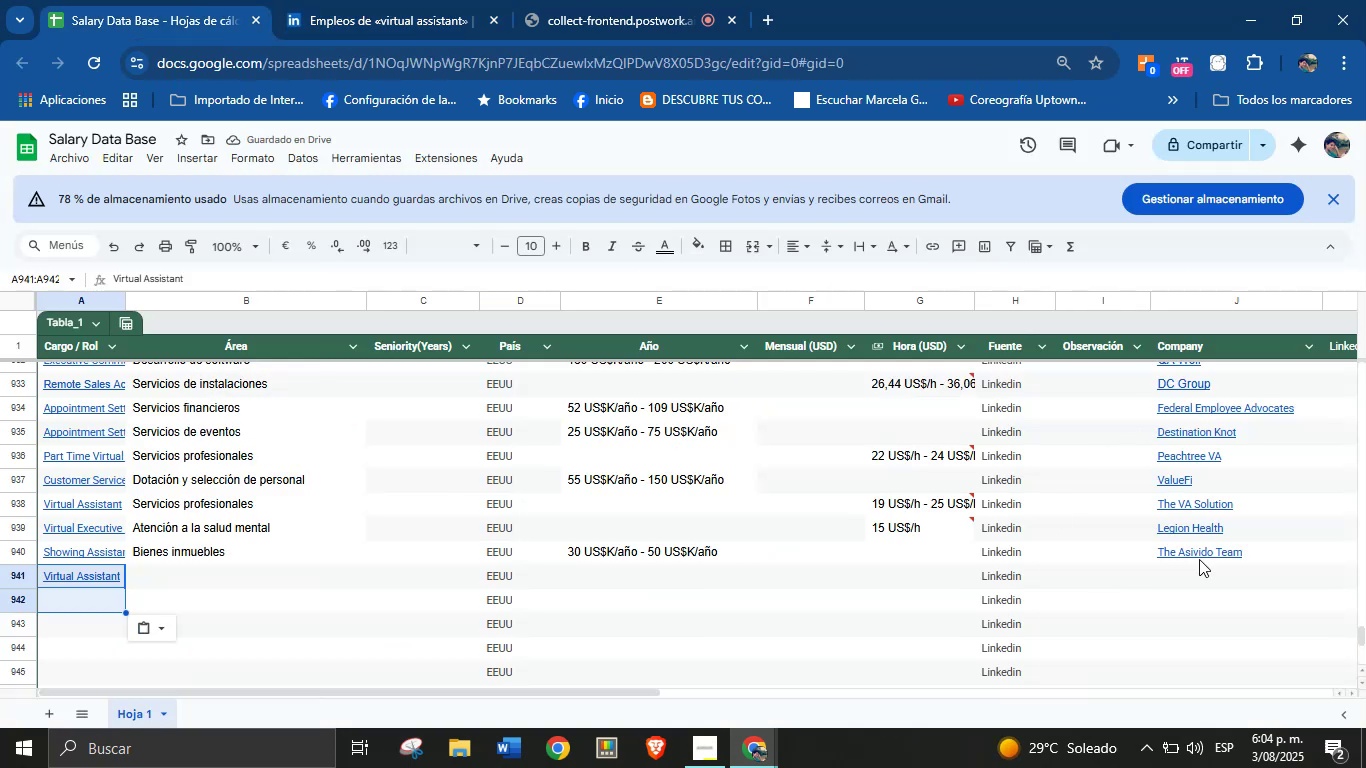 
left_click([1209, 582])
 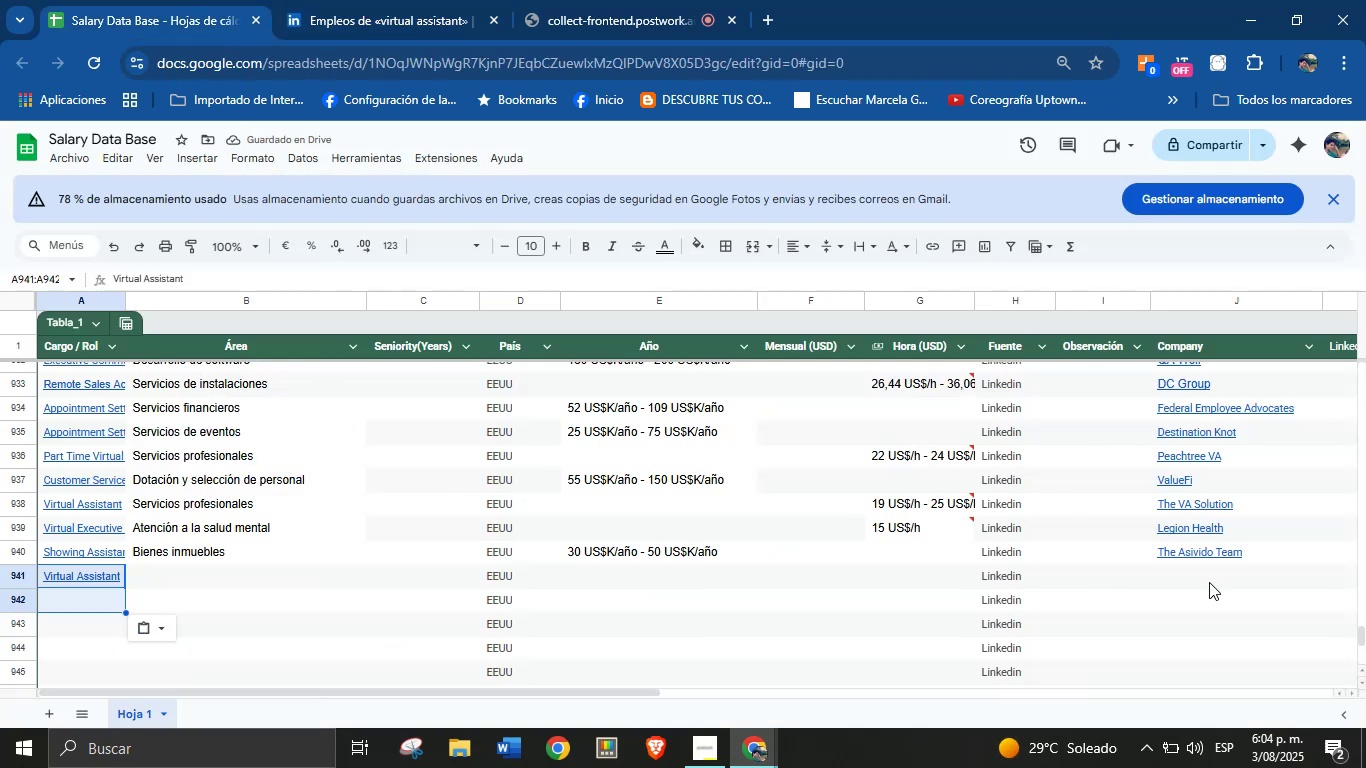 
key(Control+V)
 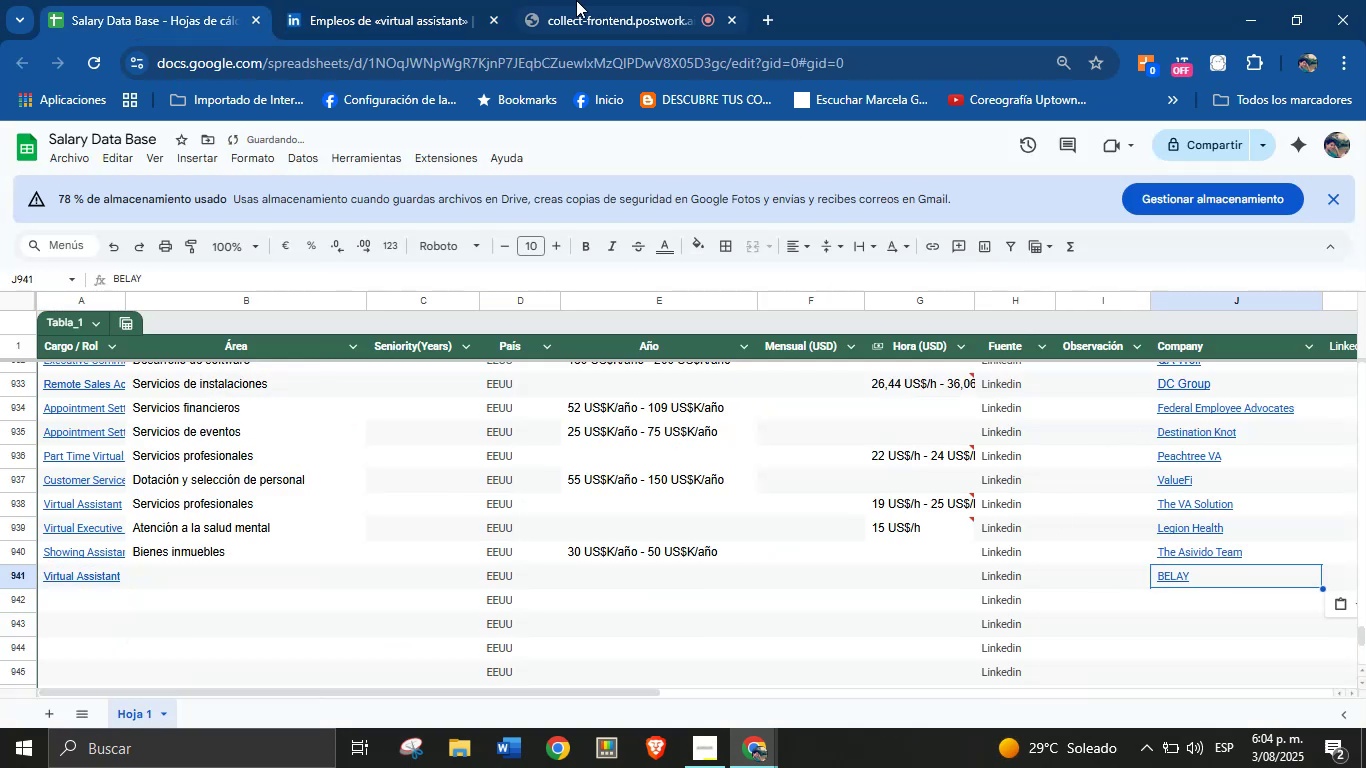 
left_click([448, 0])
 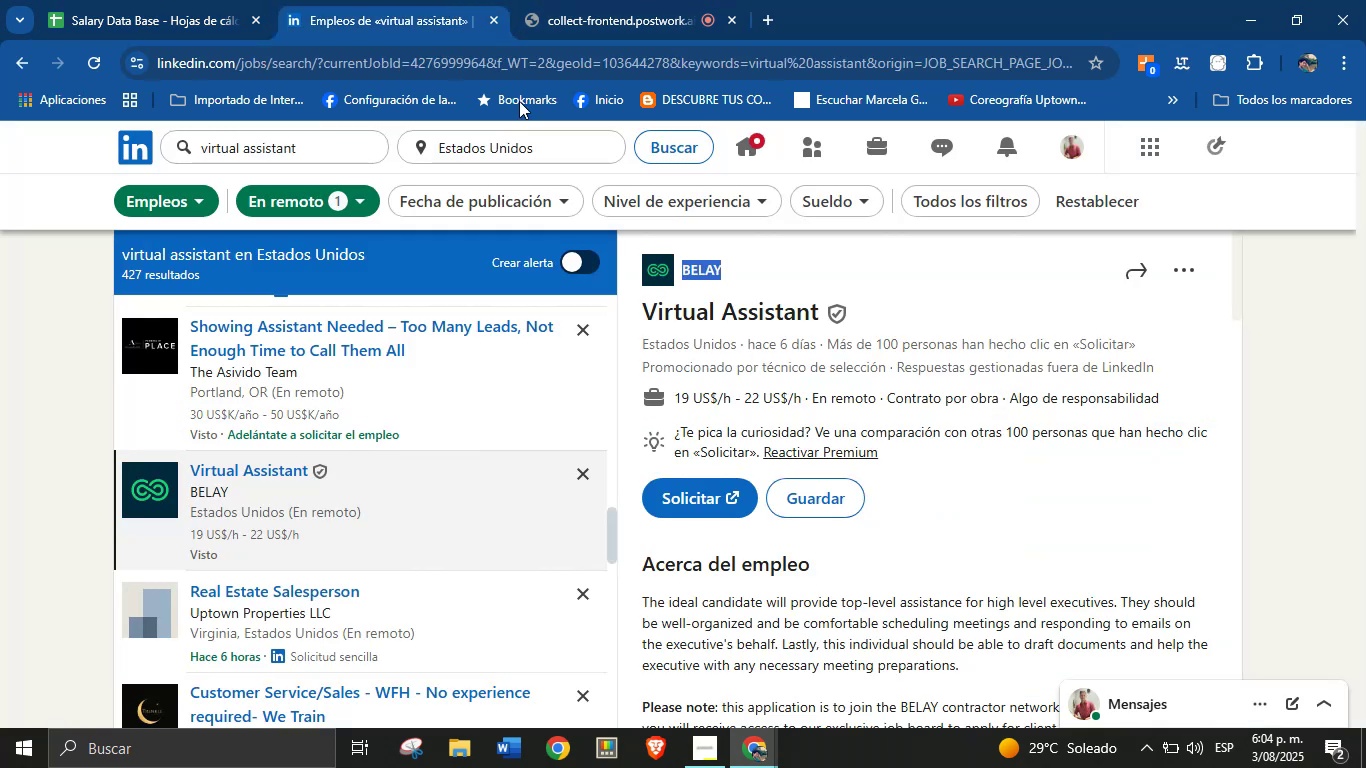 
scroll: coordinate [839, 392], scroll_direction: none, amount: 0.0
 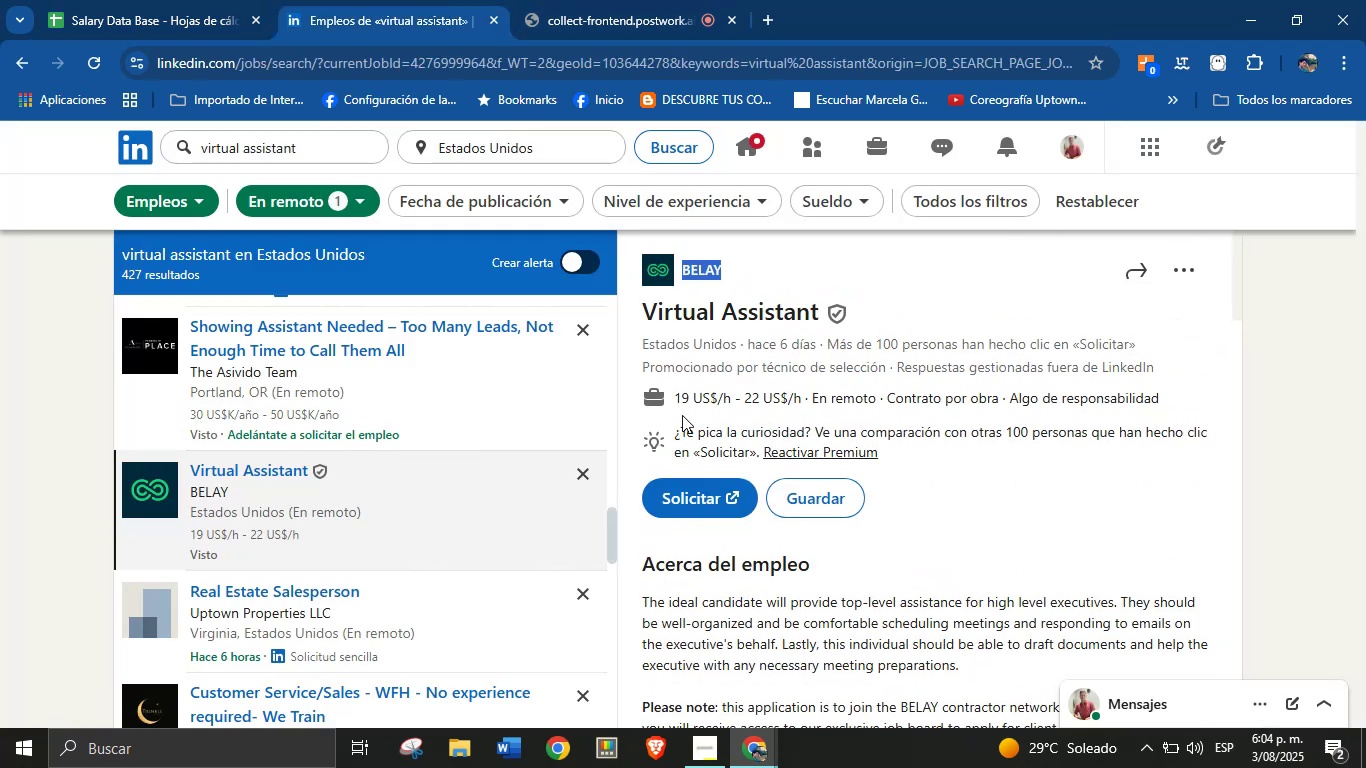 
left_click_drag(start_coordinate=[675, 401], to_coordinate=[803, 401])
 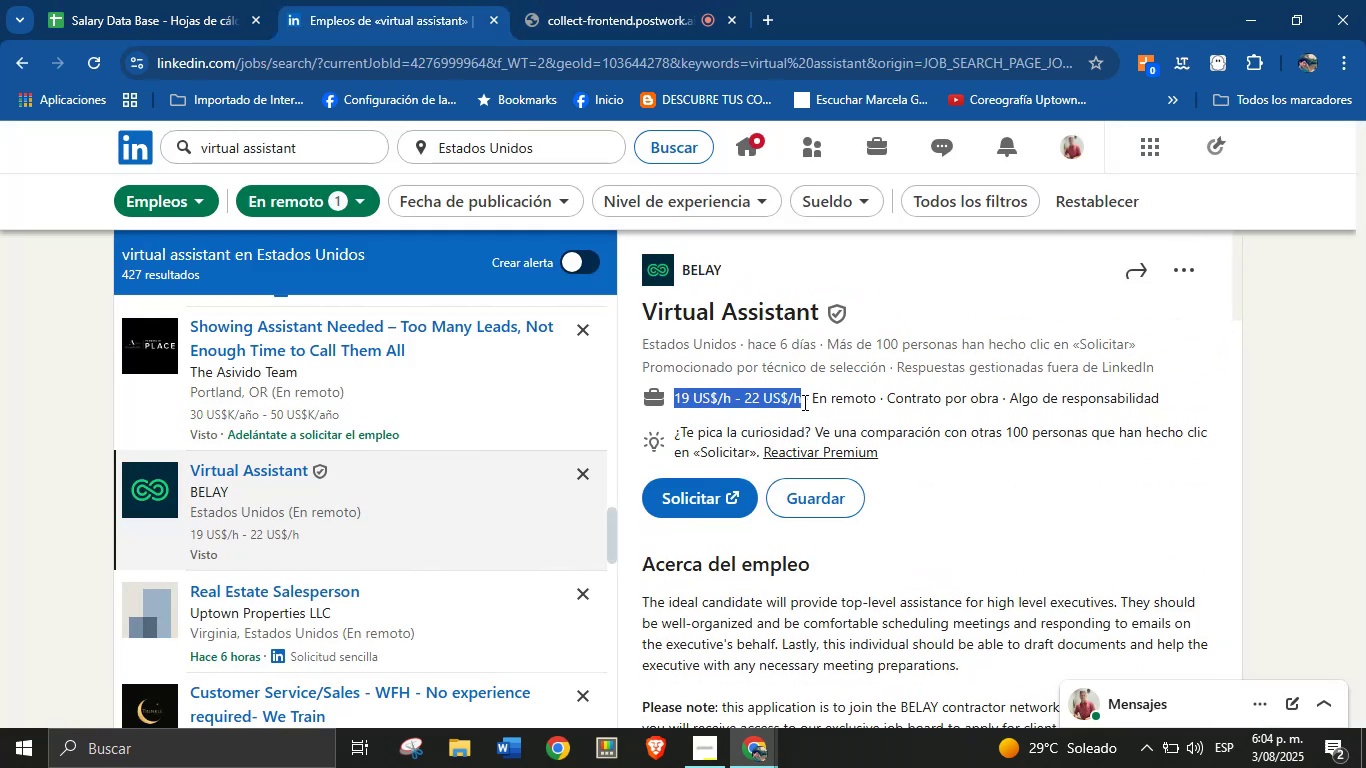 
key(Control+C)
 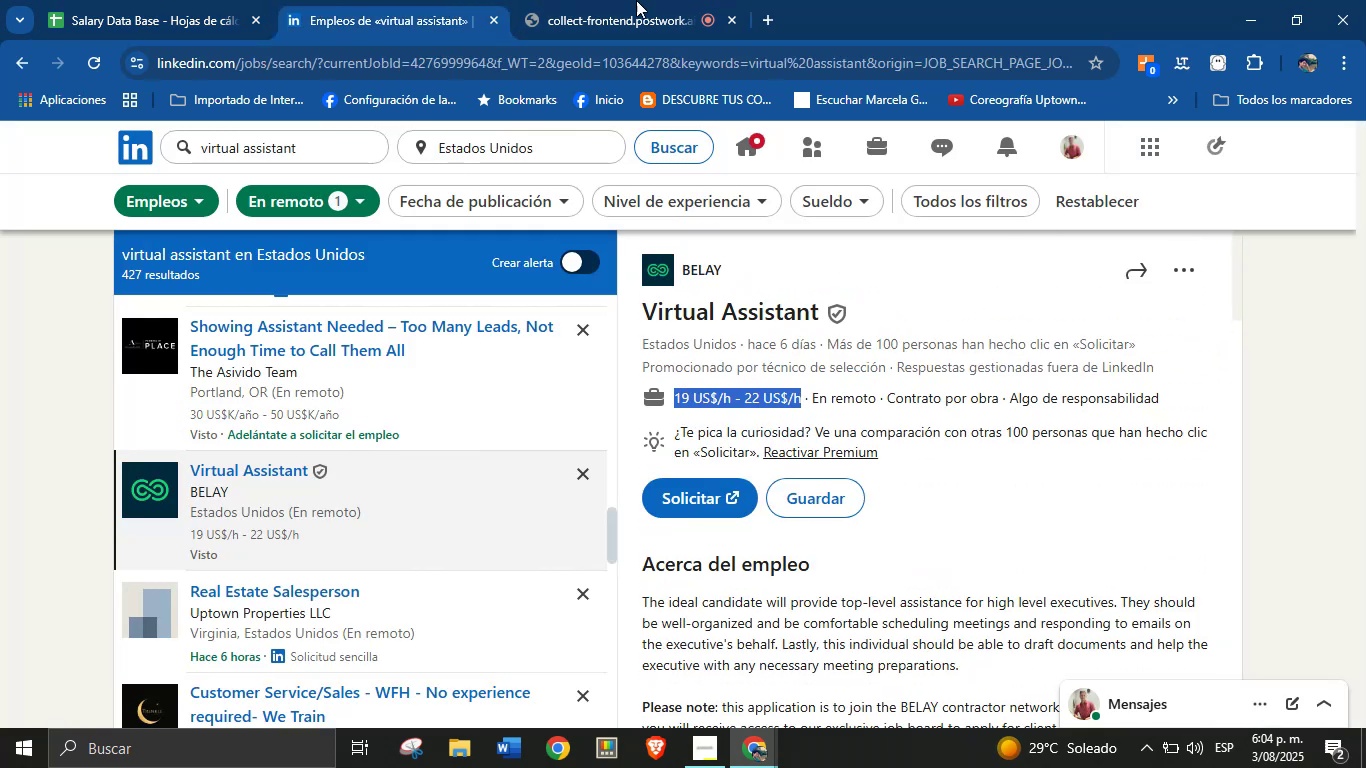 
left_click([92, 0])
 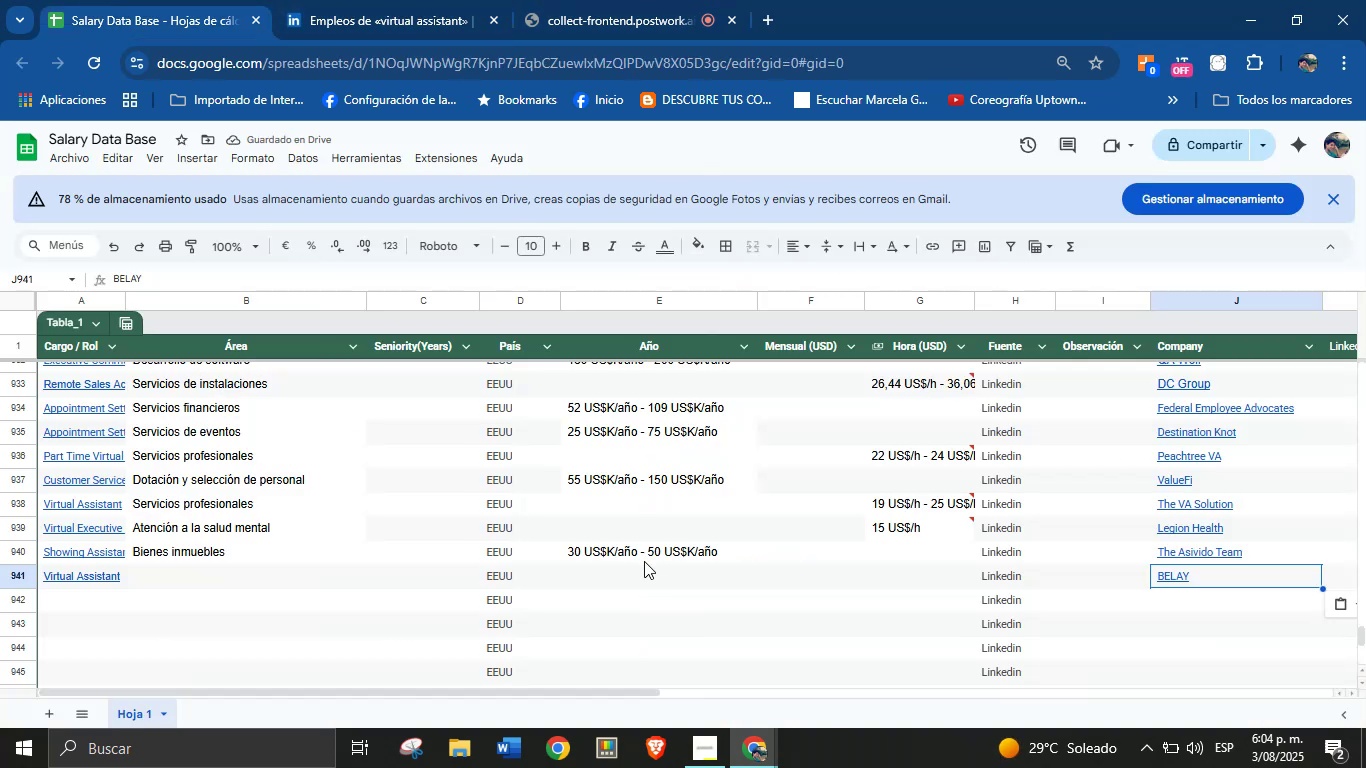 
left_click([612, 593])
 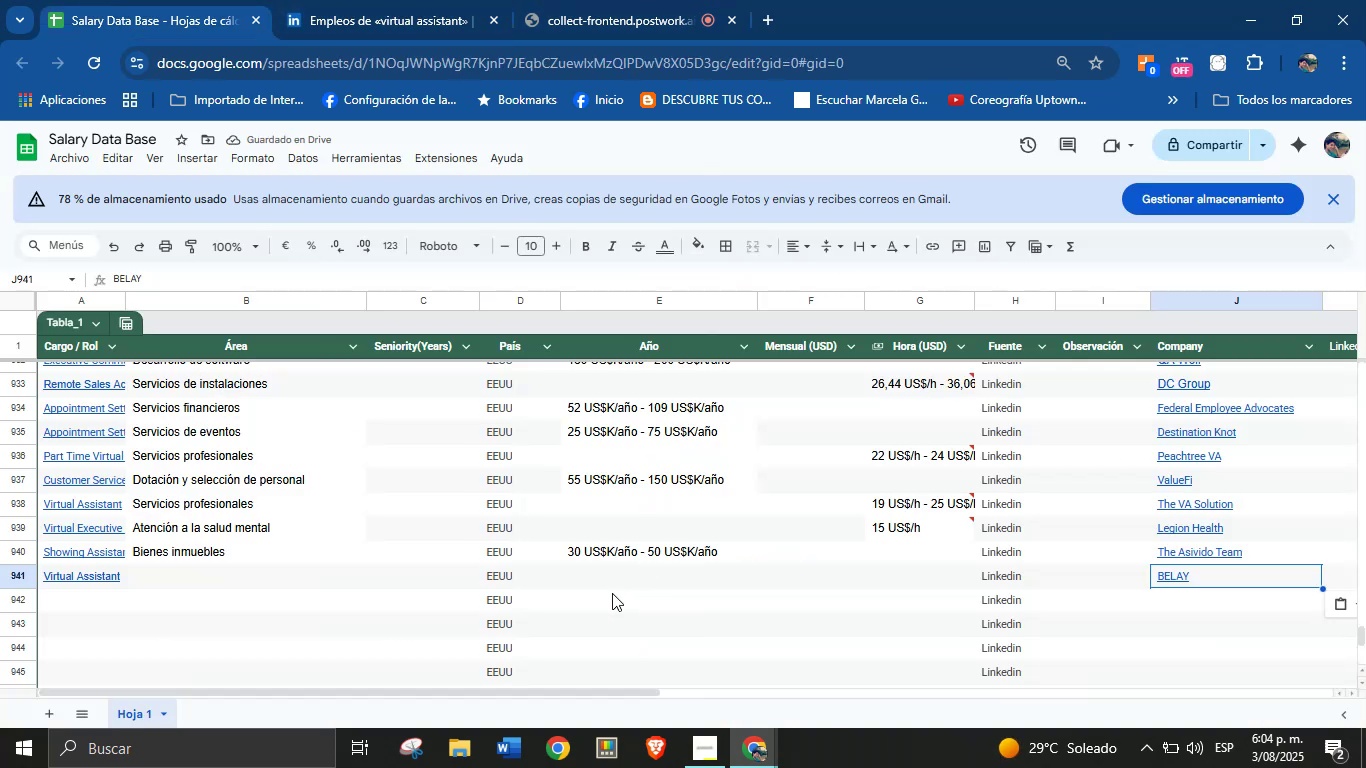 
hold_key(key=ControlLeft, duration=0.71)
 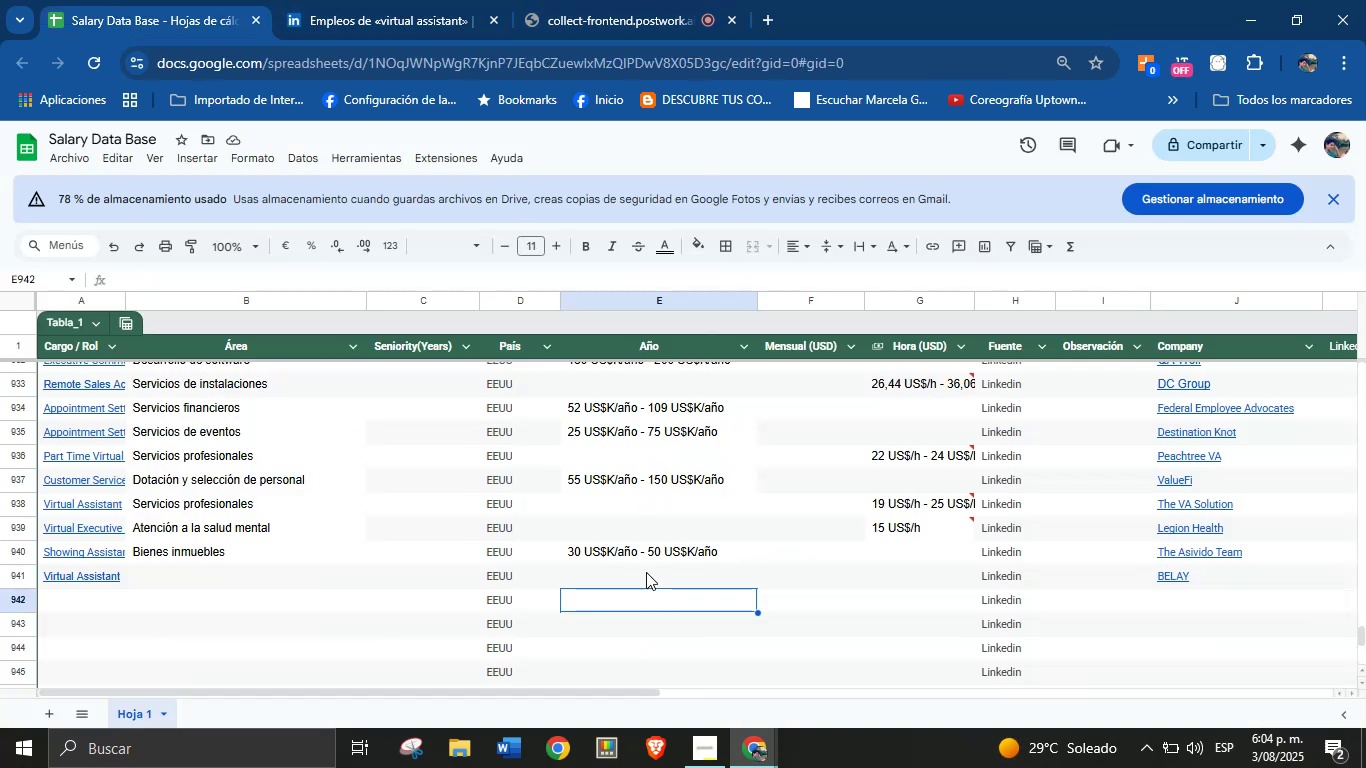 
left_click([647, 572])
 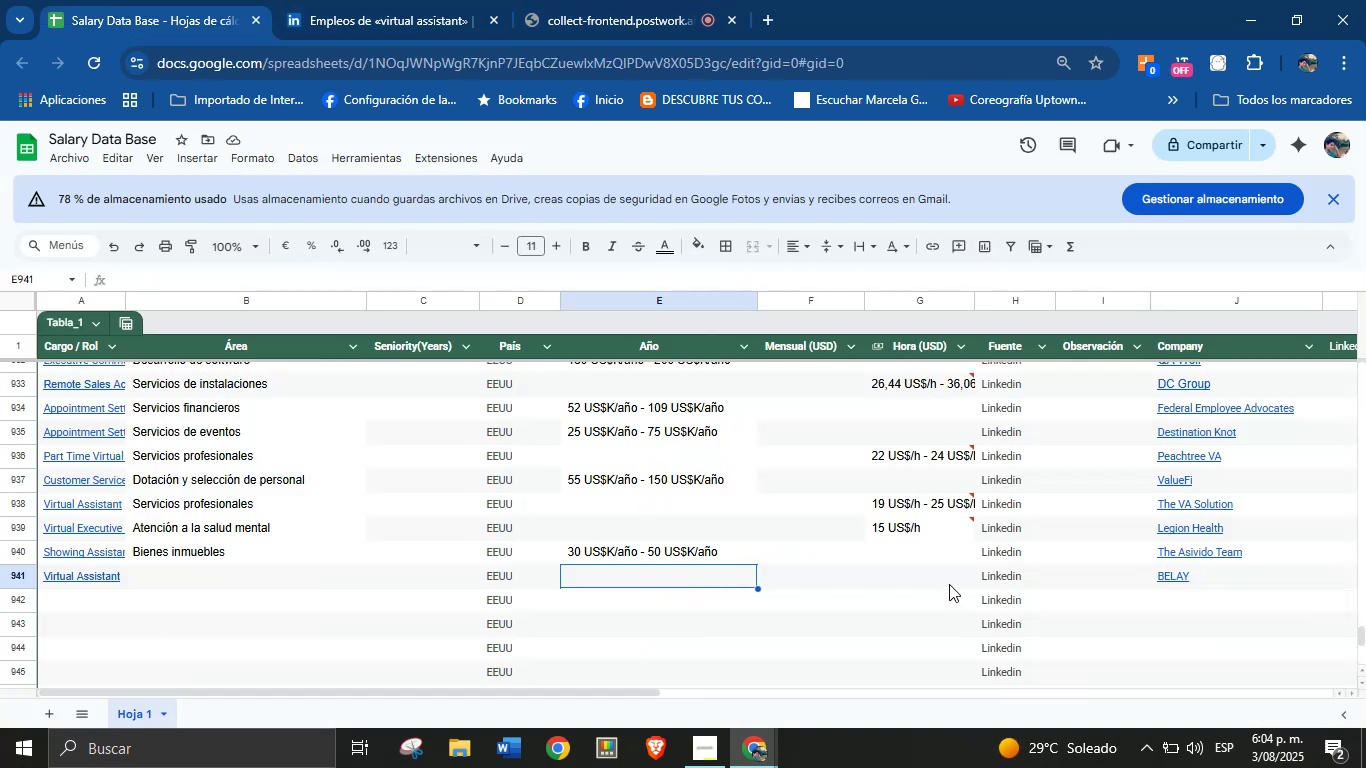 
left_click([949, 583])
 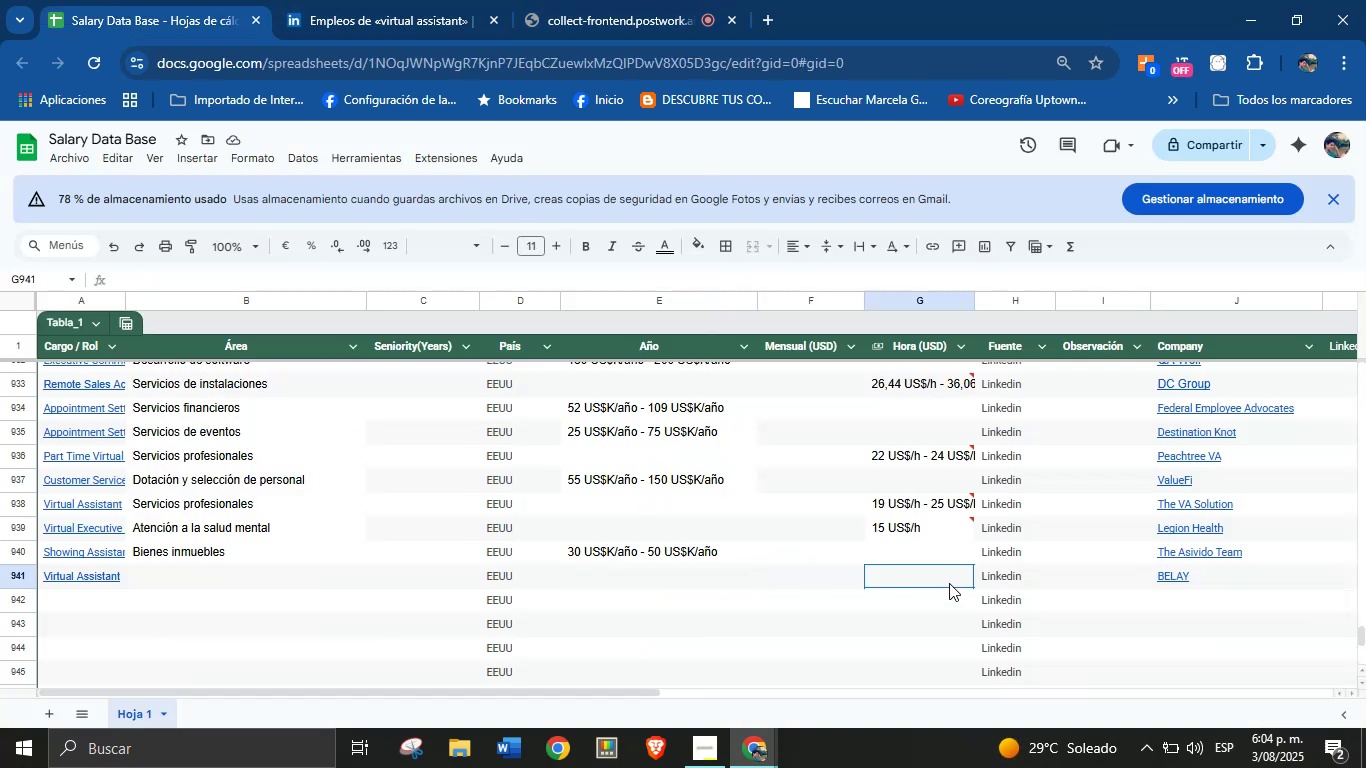 
key(Control+V)
 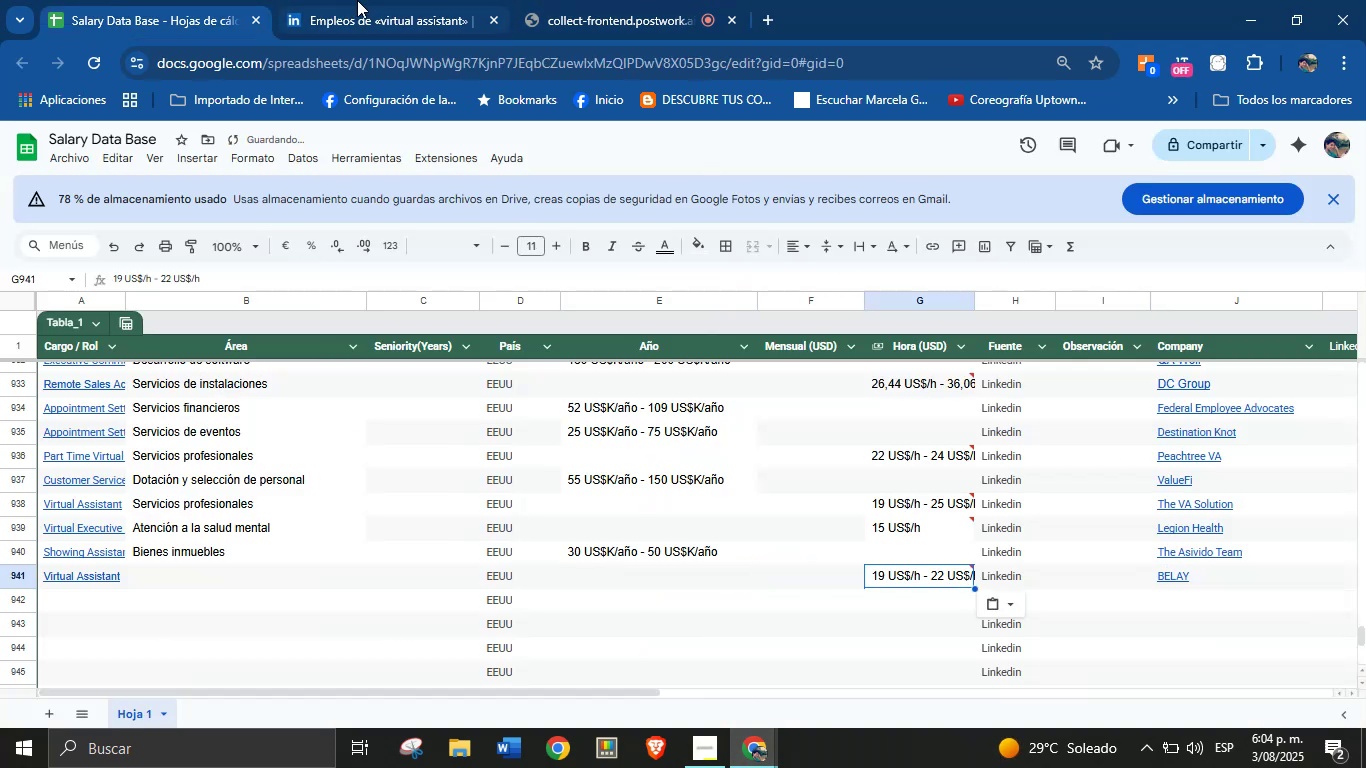 
left_click([418, 0])
 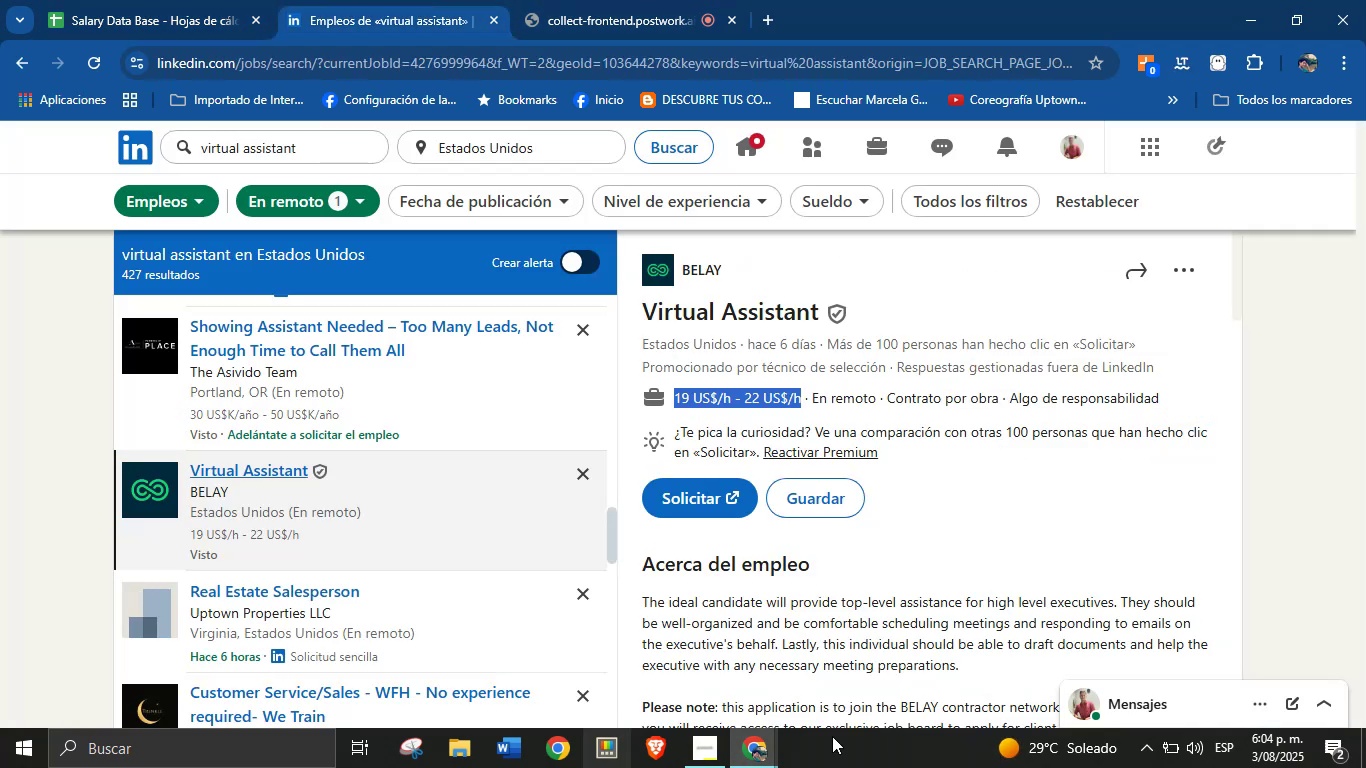 
scroll: coordinate [828, 524], scroll_direction: down, amount: 17.0
 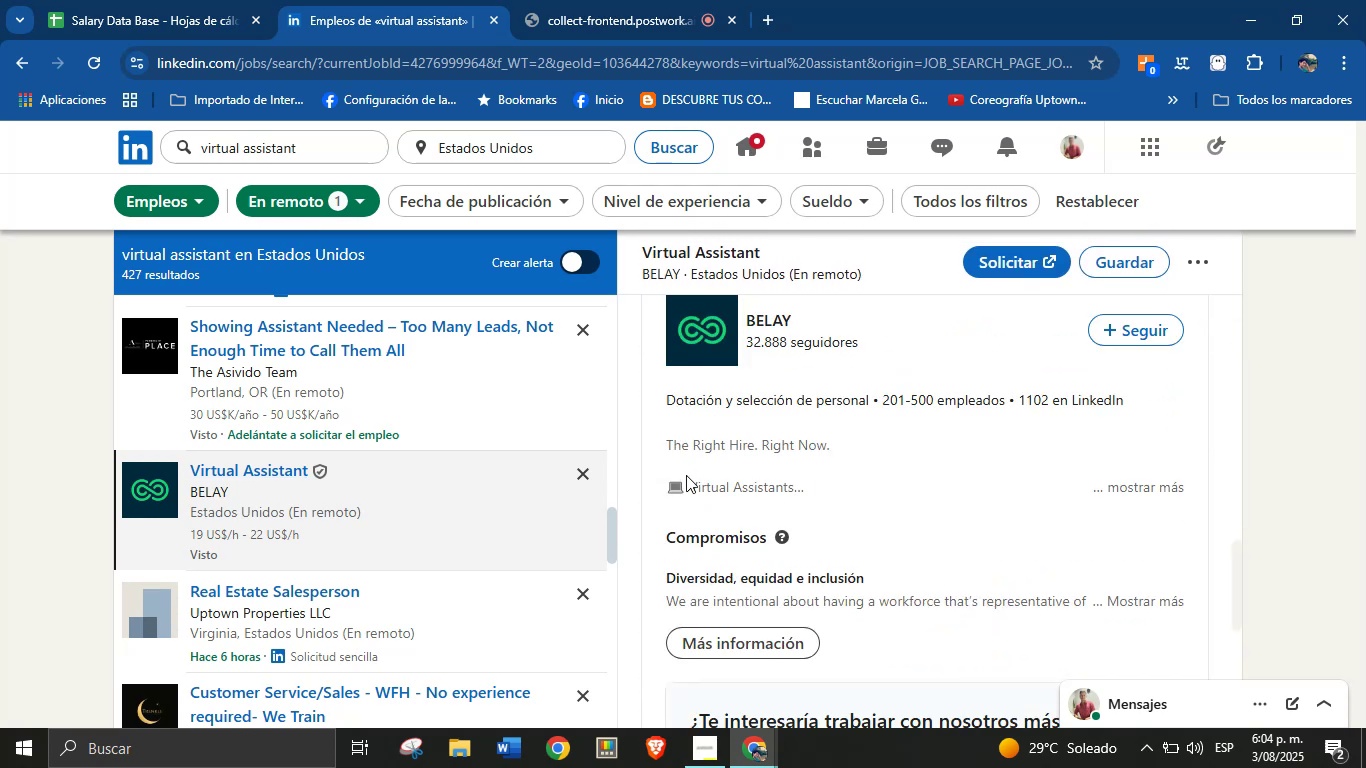 
left_click_drag(start_coordinate=[666, 392], to_coordinate=[876, 403])
 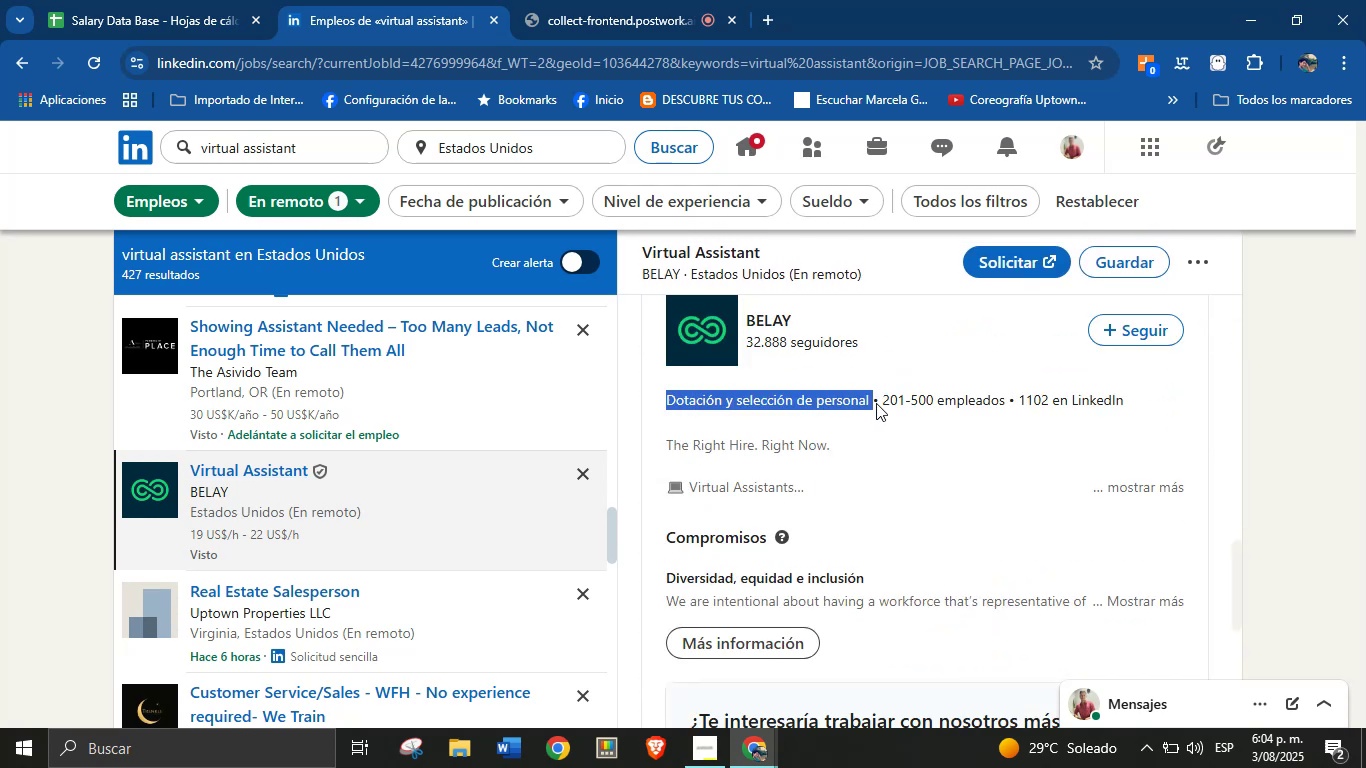 
key(Control+C)
 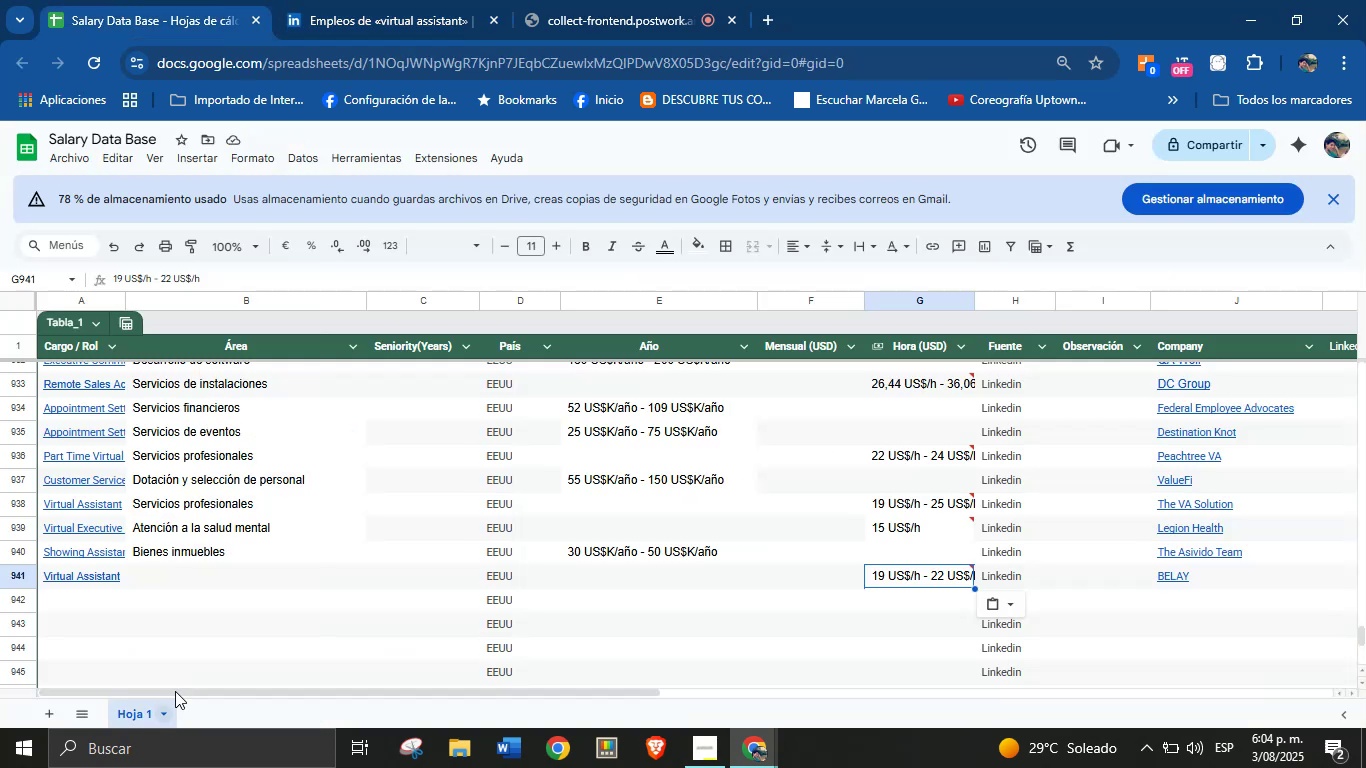 
left_click([202, 578])
 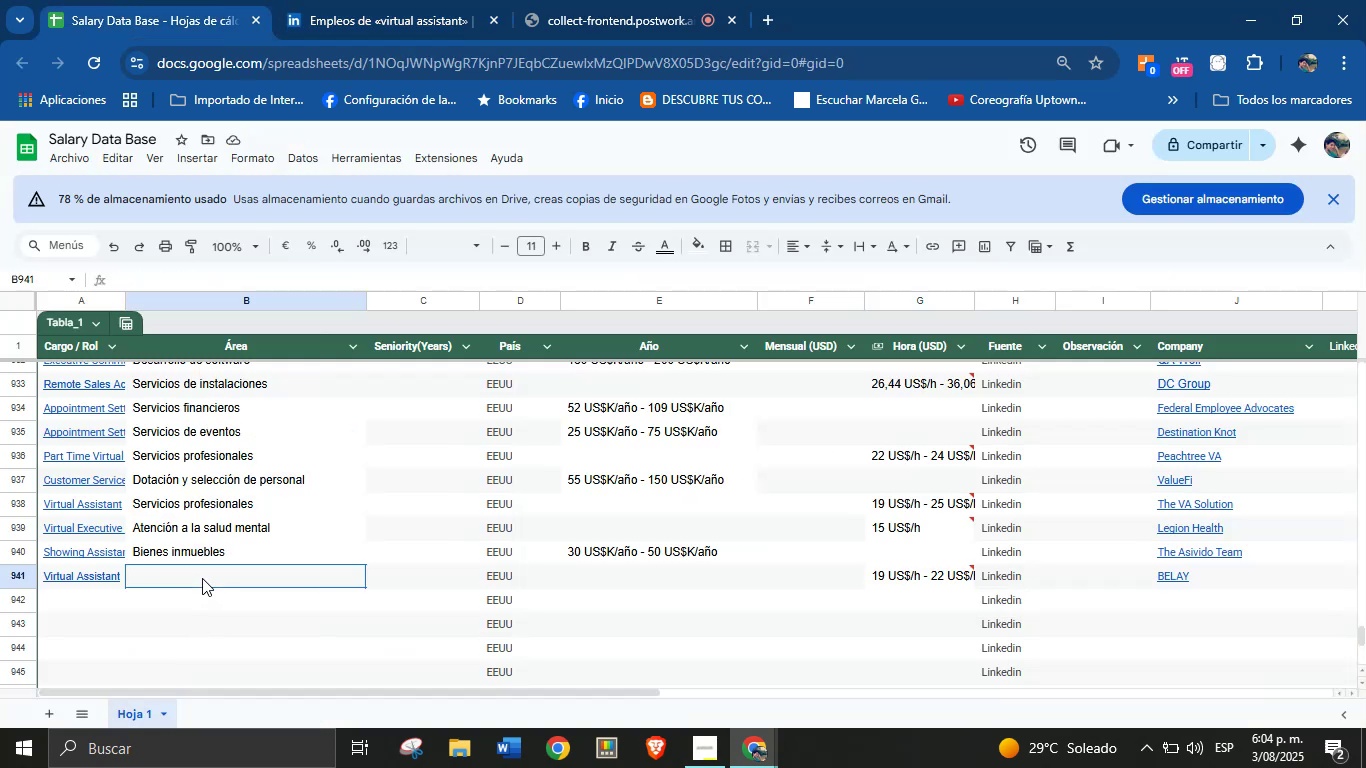 
key(Control+V)
 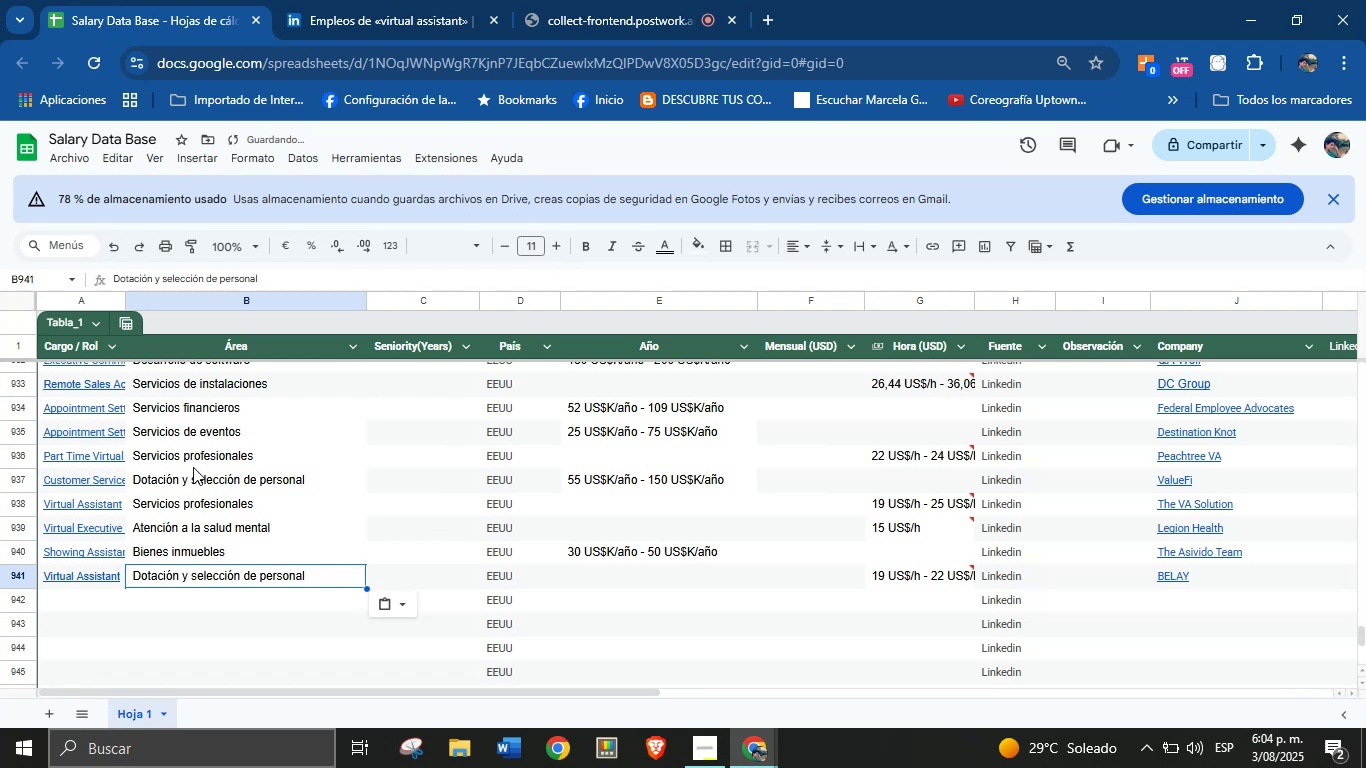 
left_click([108, 611])
 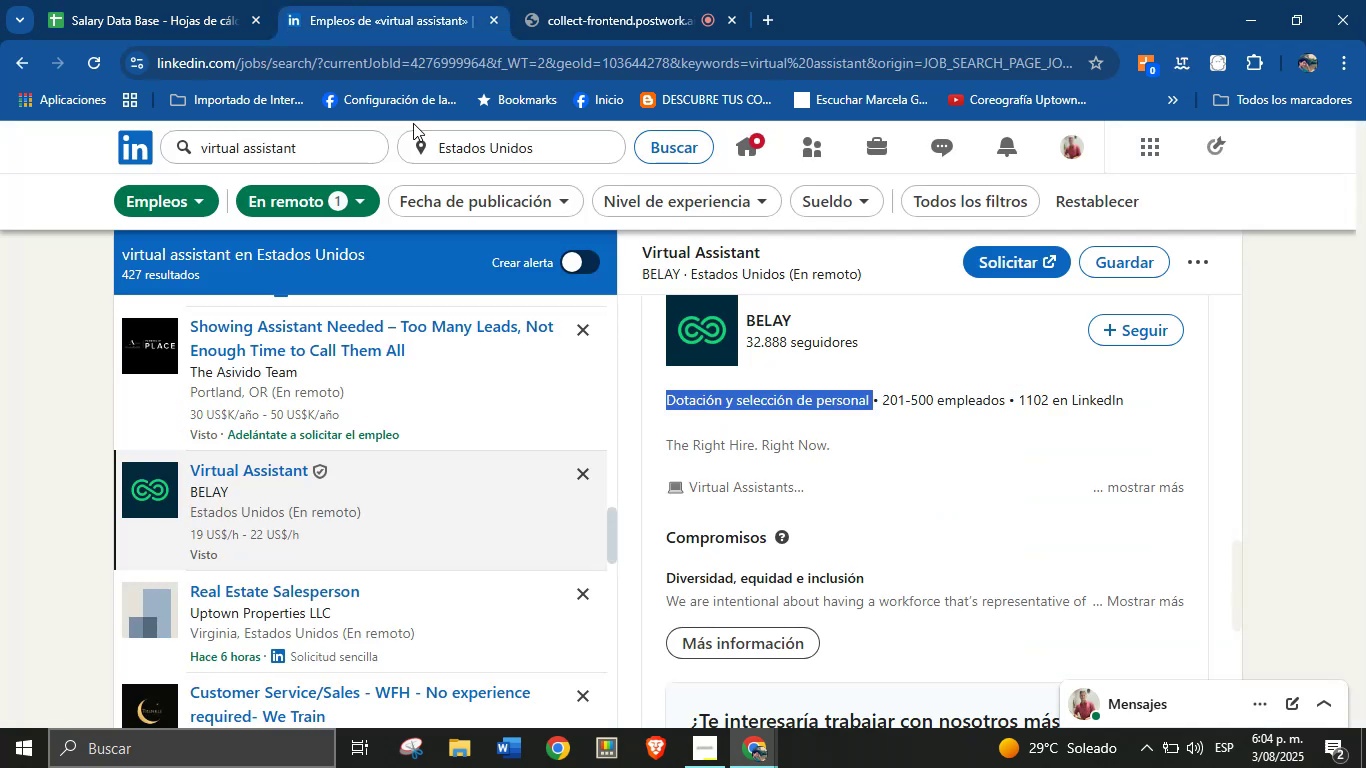 
scroll: coordinate [464, 444], scroll_direction: down, amount: 1.0
 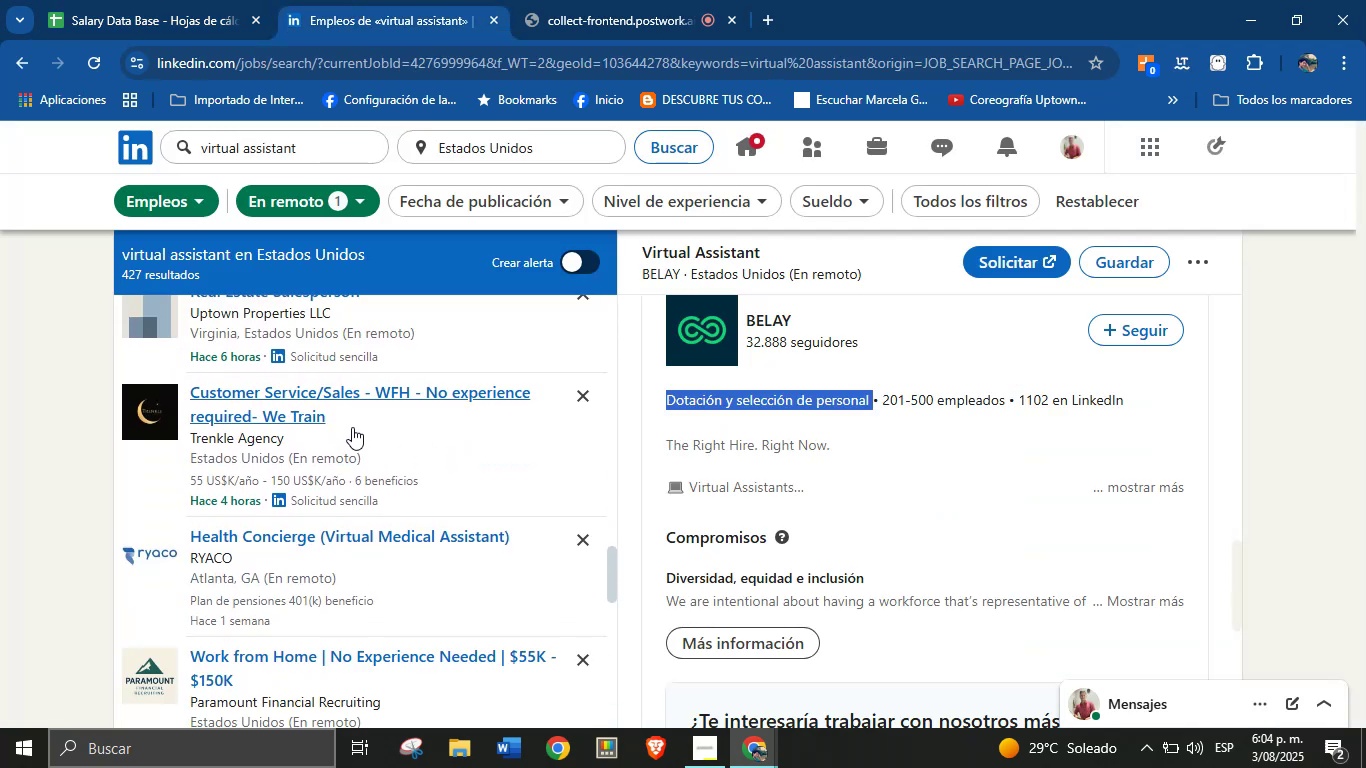 
left_click([319, 413])
 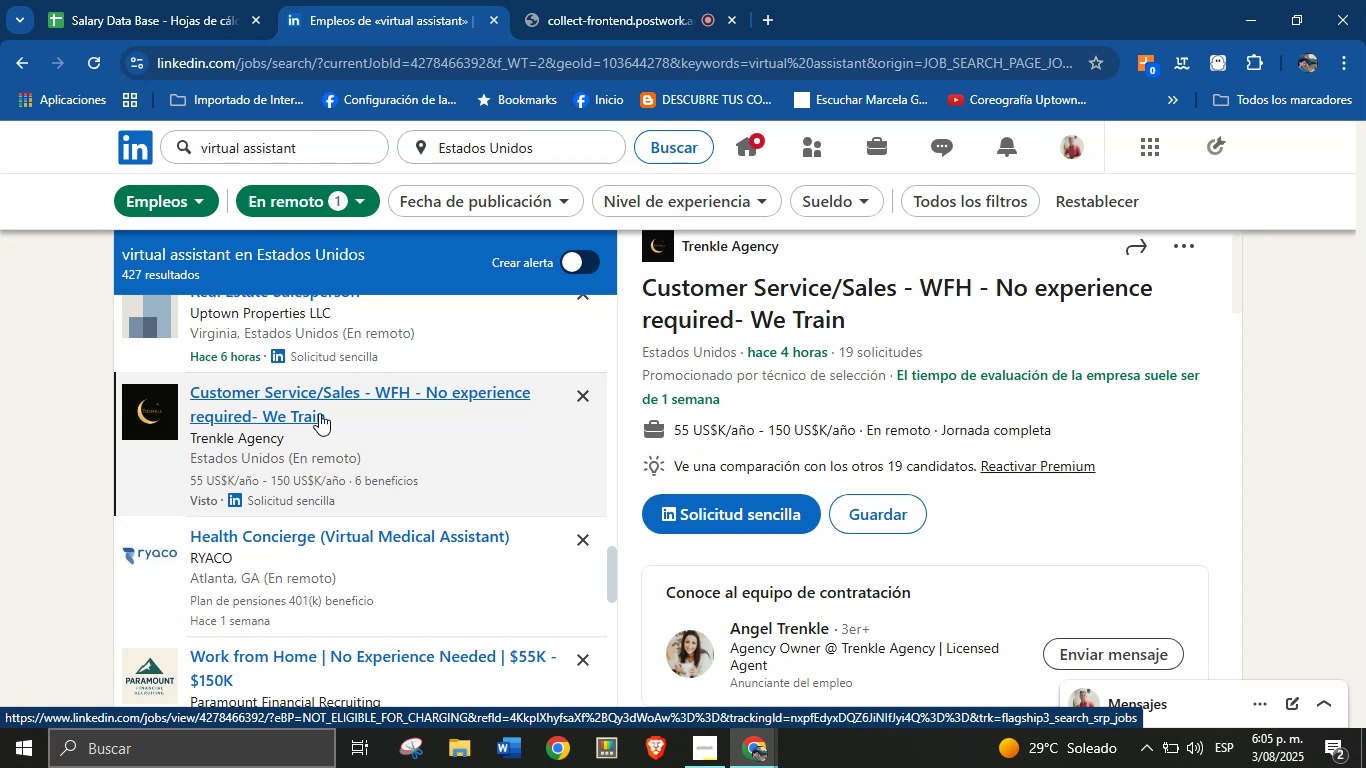 
wait(10.87)
 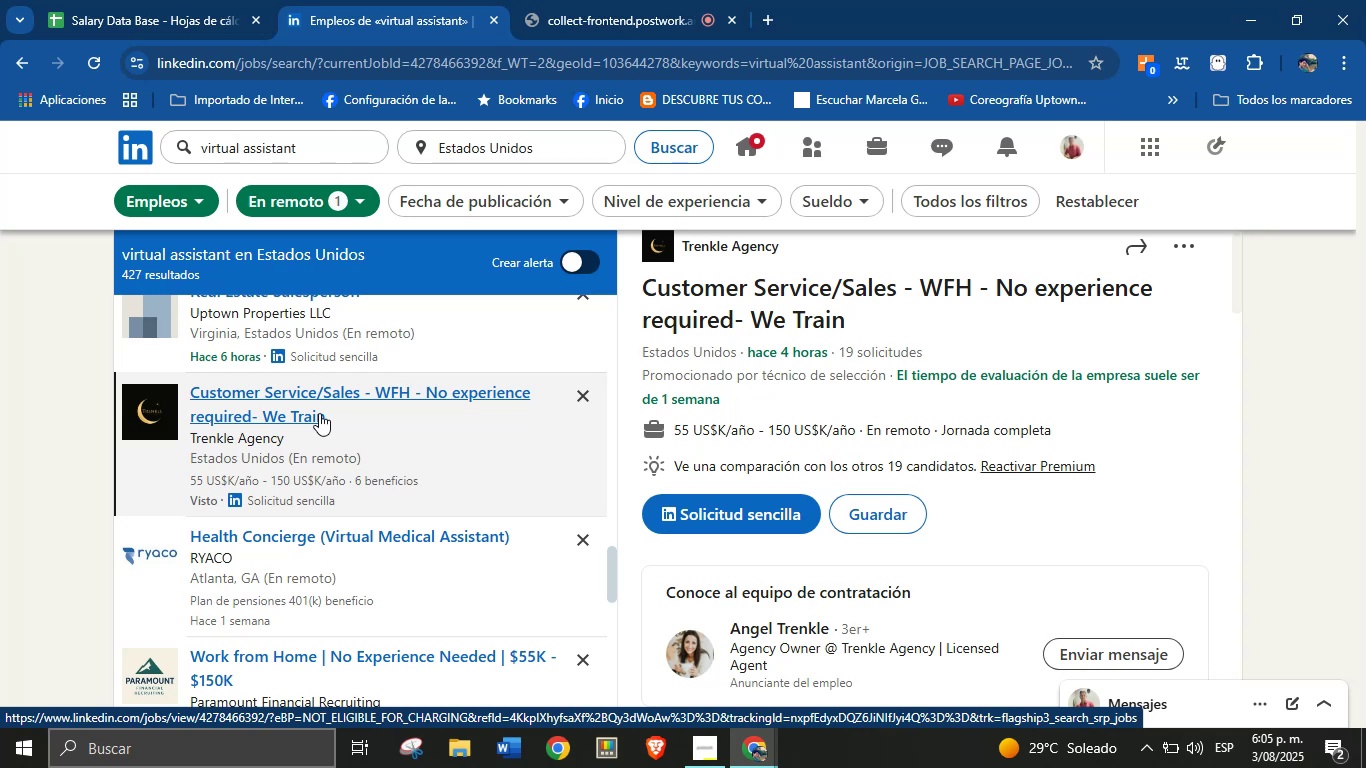 
left_click_drag(start_coordinate=[896, 308], to_coordinate=[644, 300])
 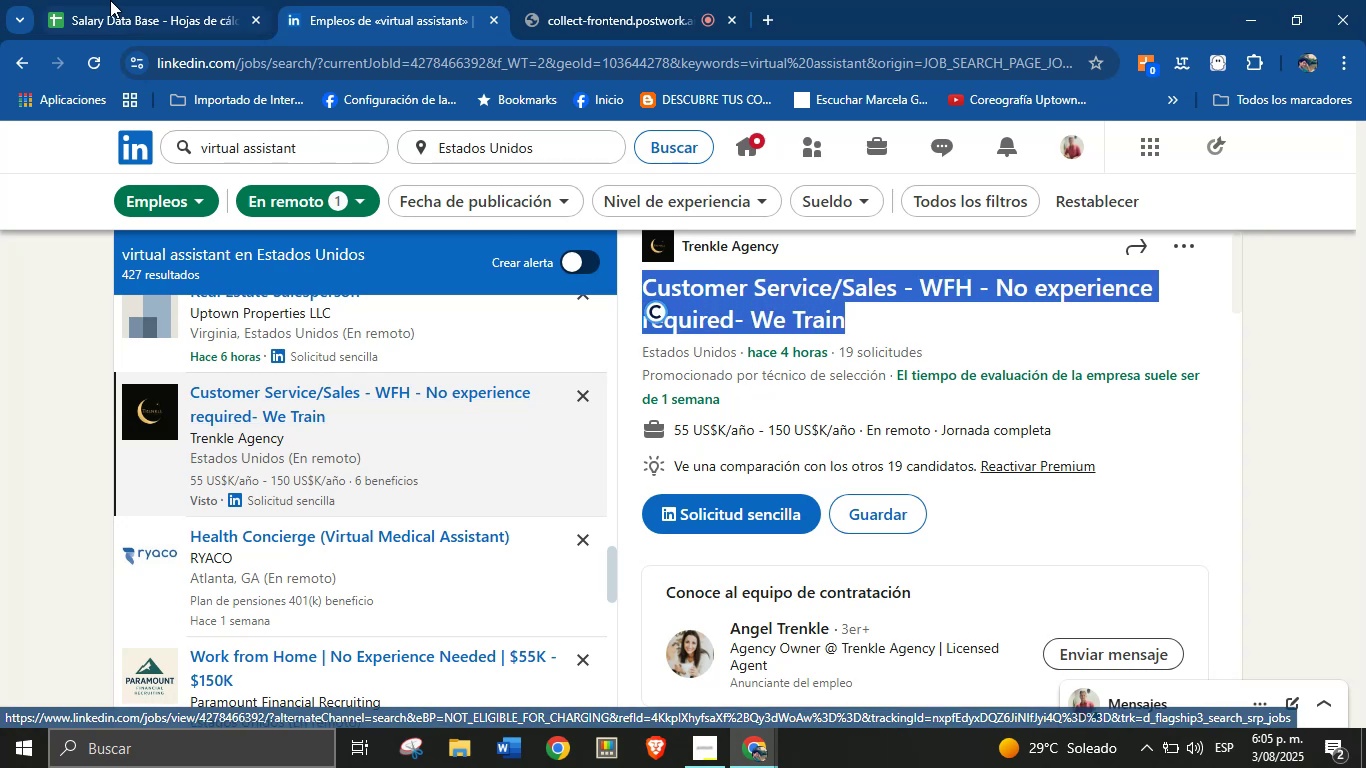 
key(Control+C)
 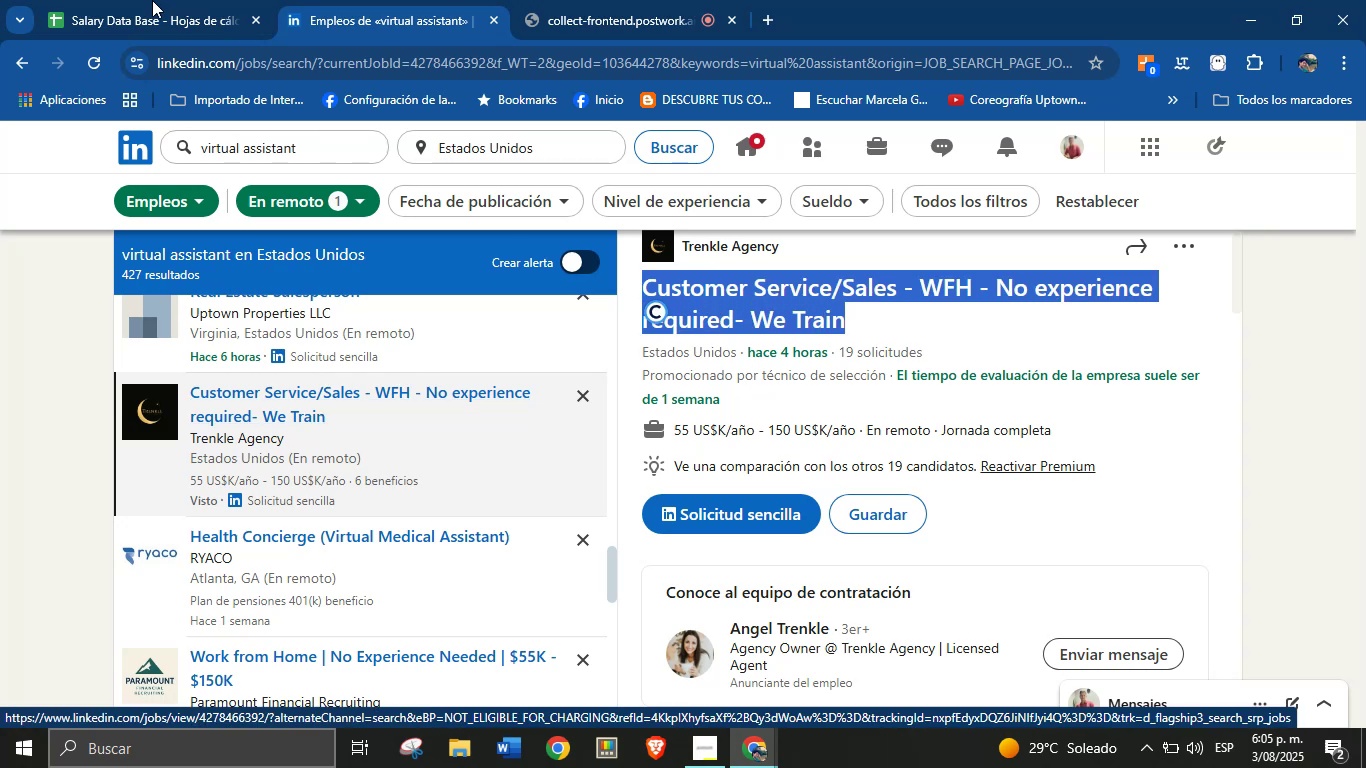 
left_click([106, 0])
 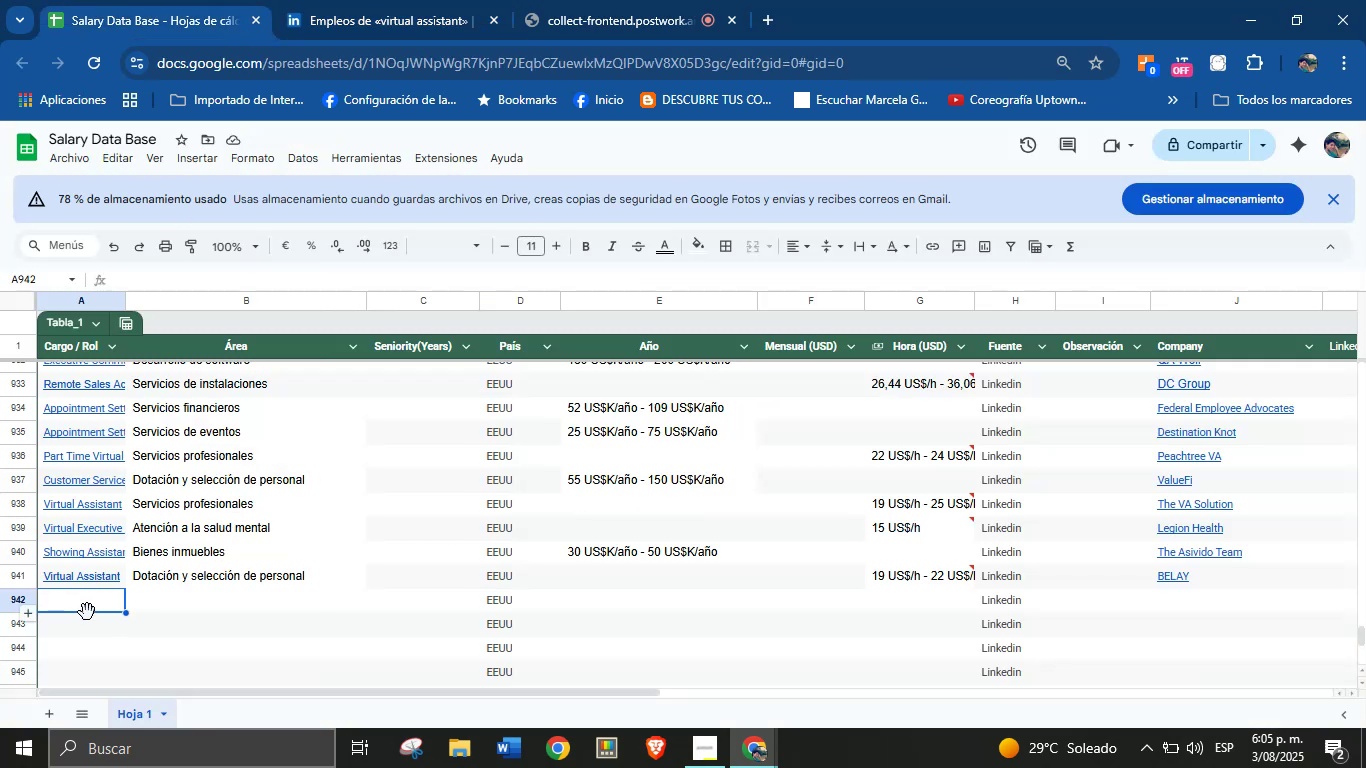 
left_click([91, 607])
 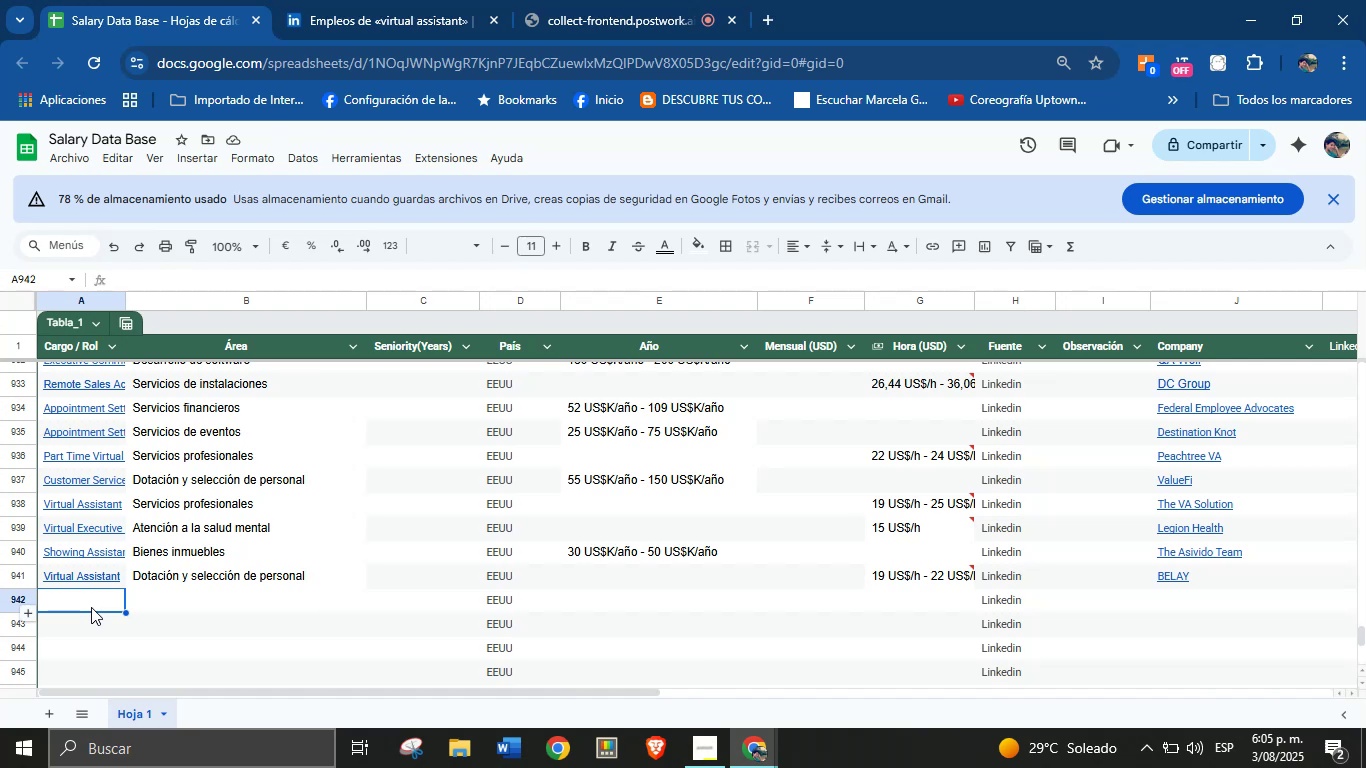 
key(Control+V)
 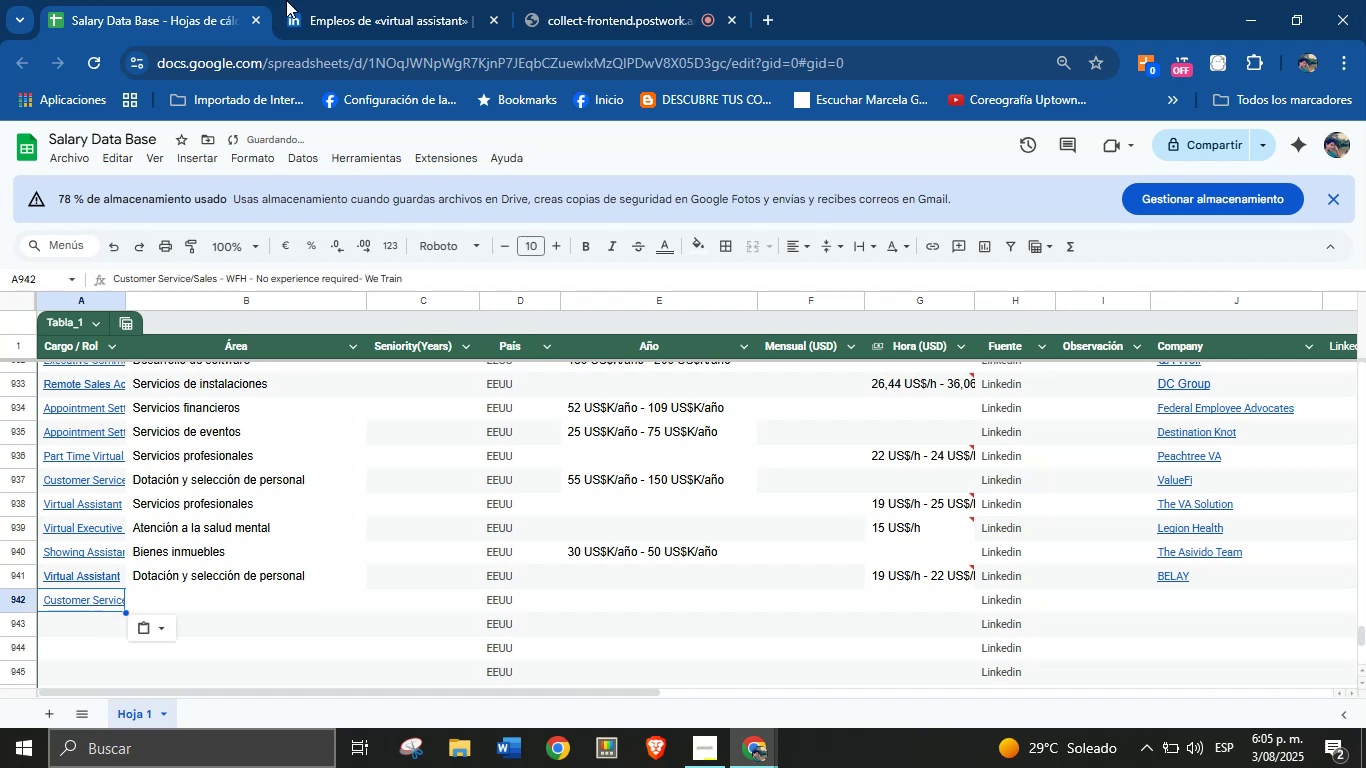 
left_click([303, 0])
 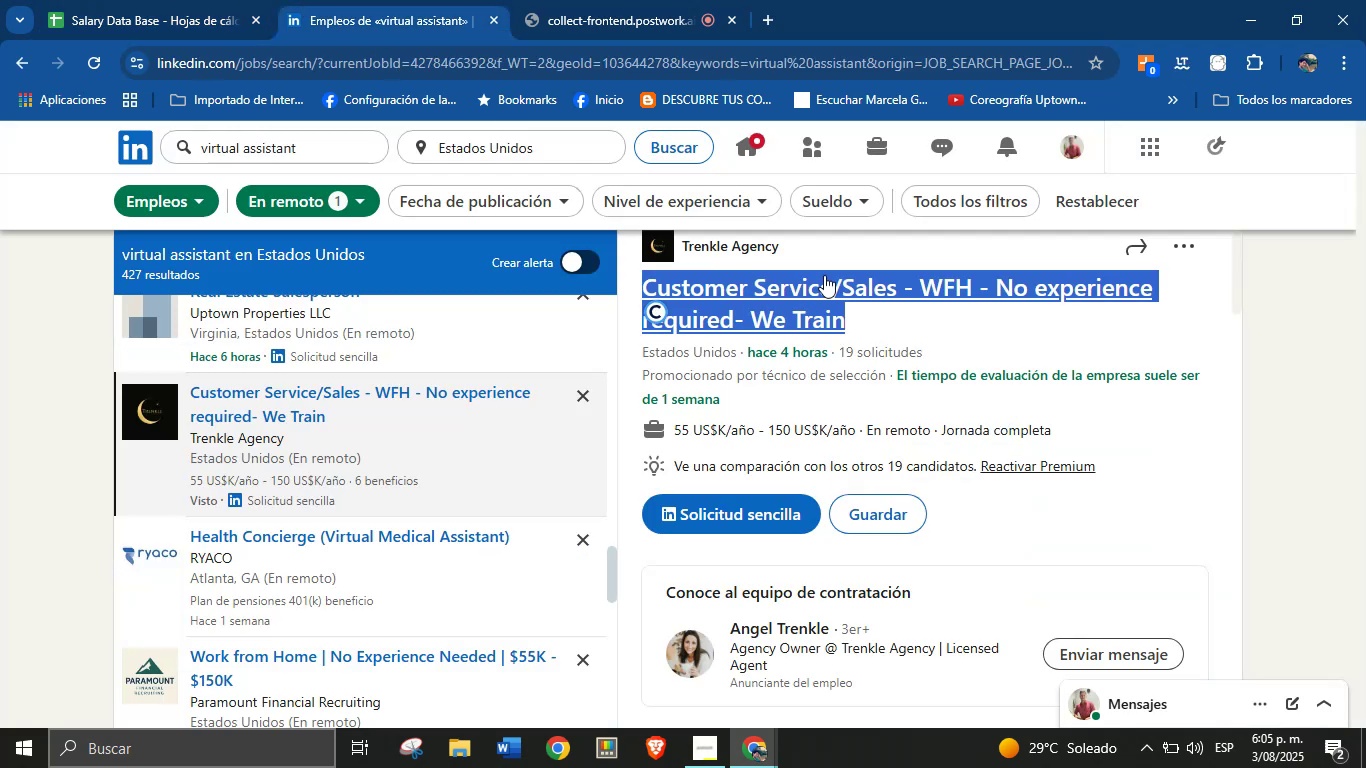 
left_click([847, 247])
 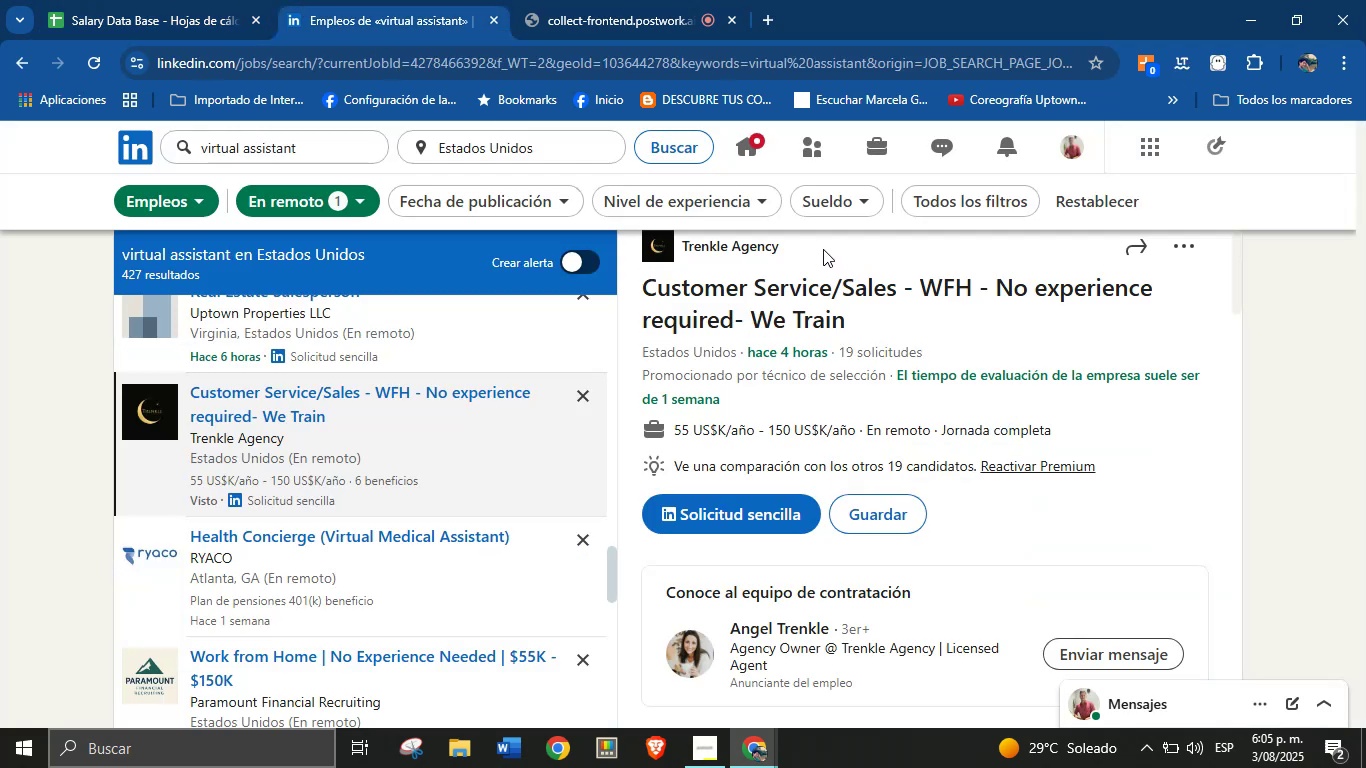 
left_click_drag(start_coordinate=[805, 252], to_coordinate=[685, 252])
 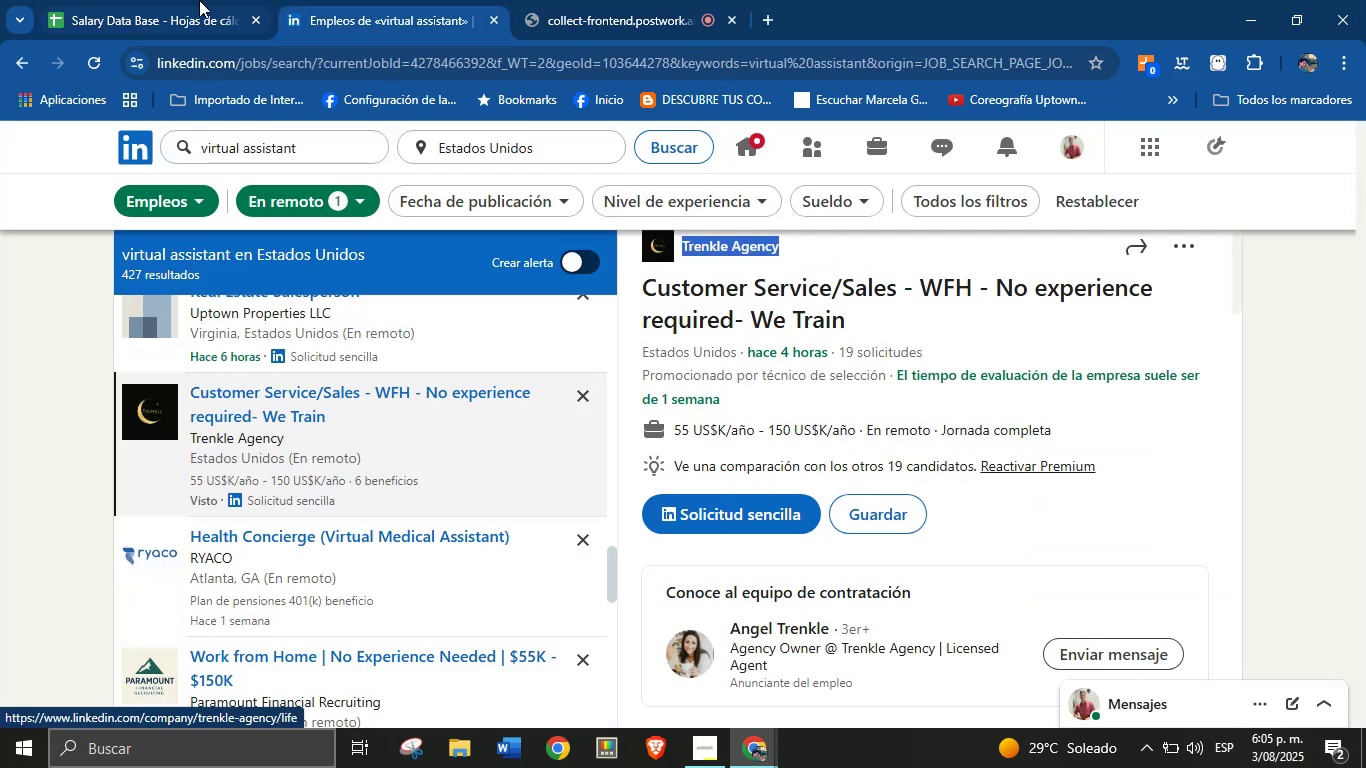 
key(Control+C)
 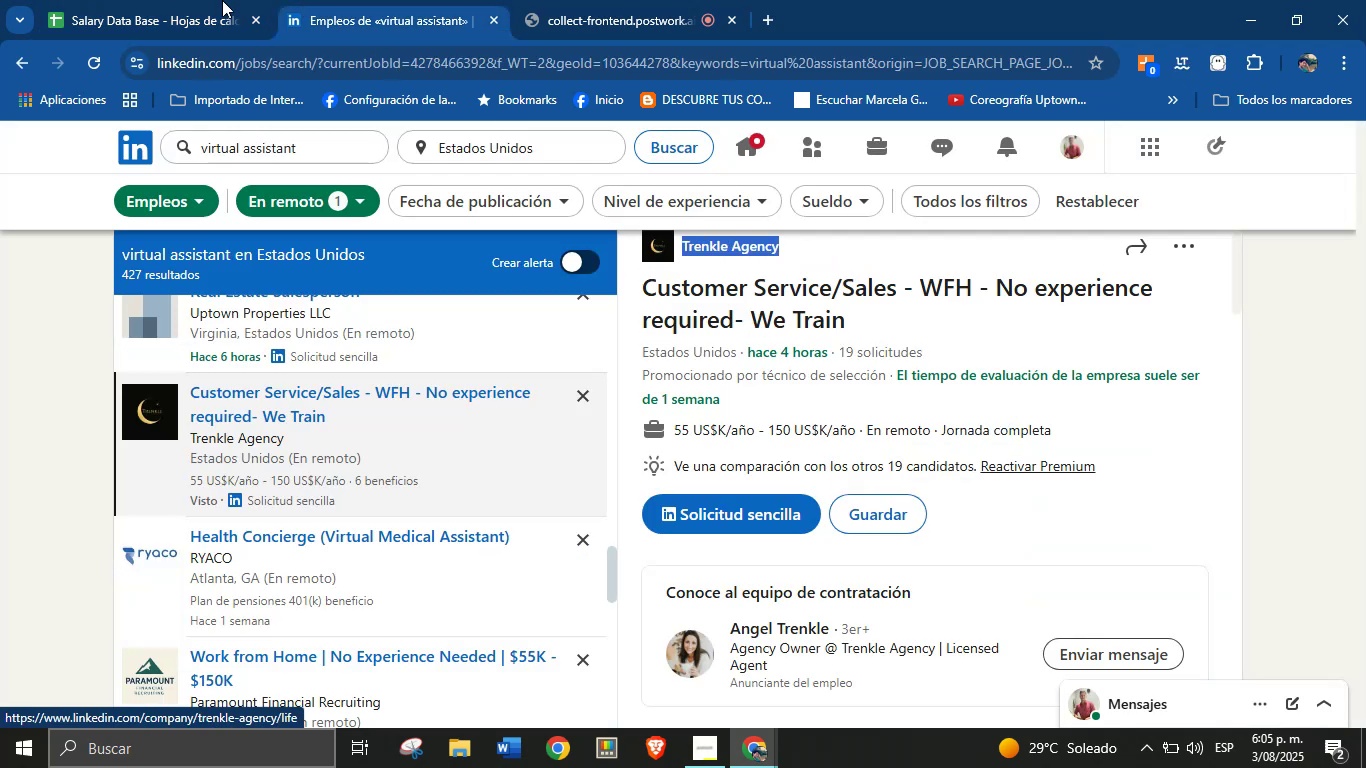 
left_click([196, 0])
 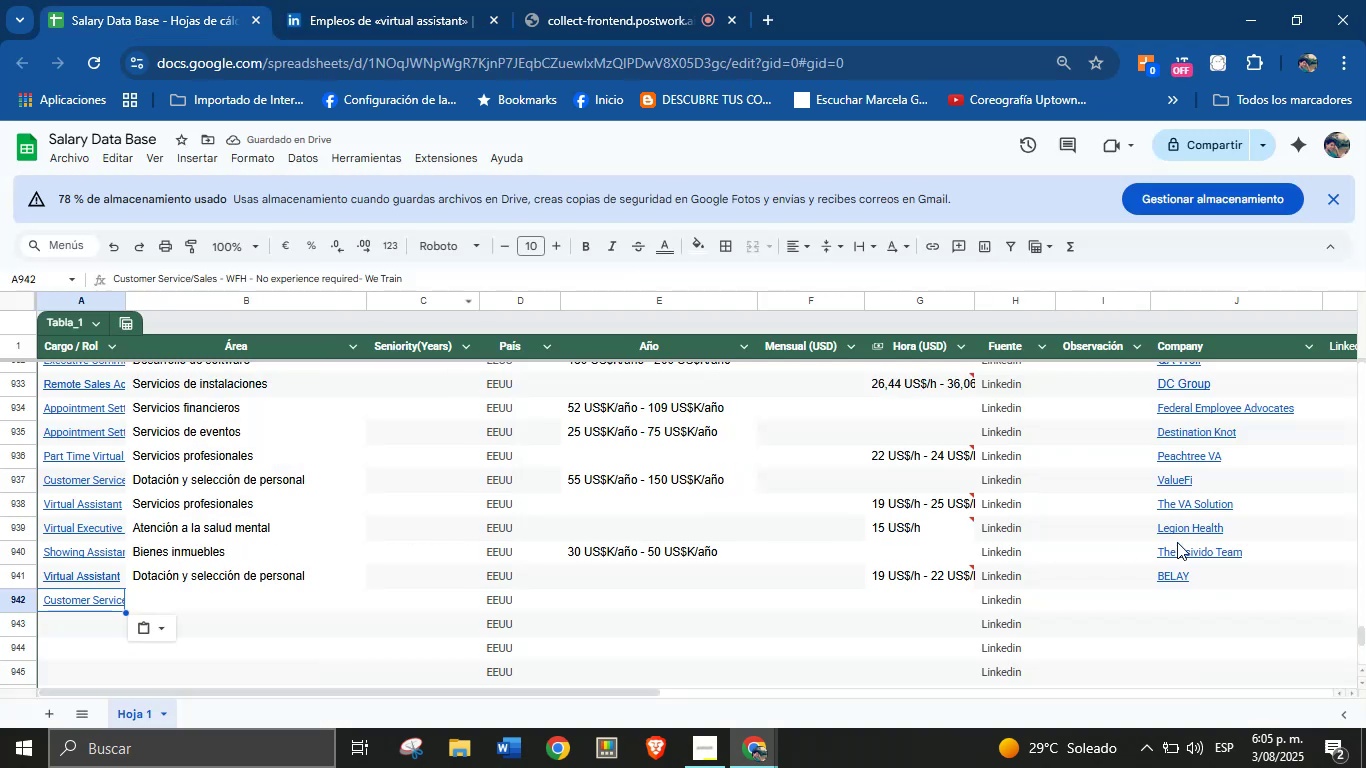 
left_click([1198, 603])
 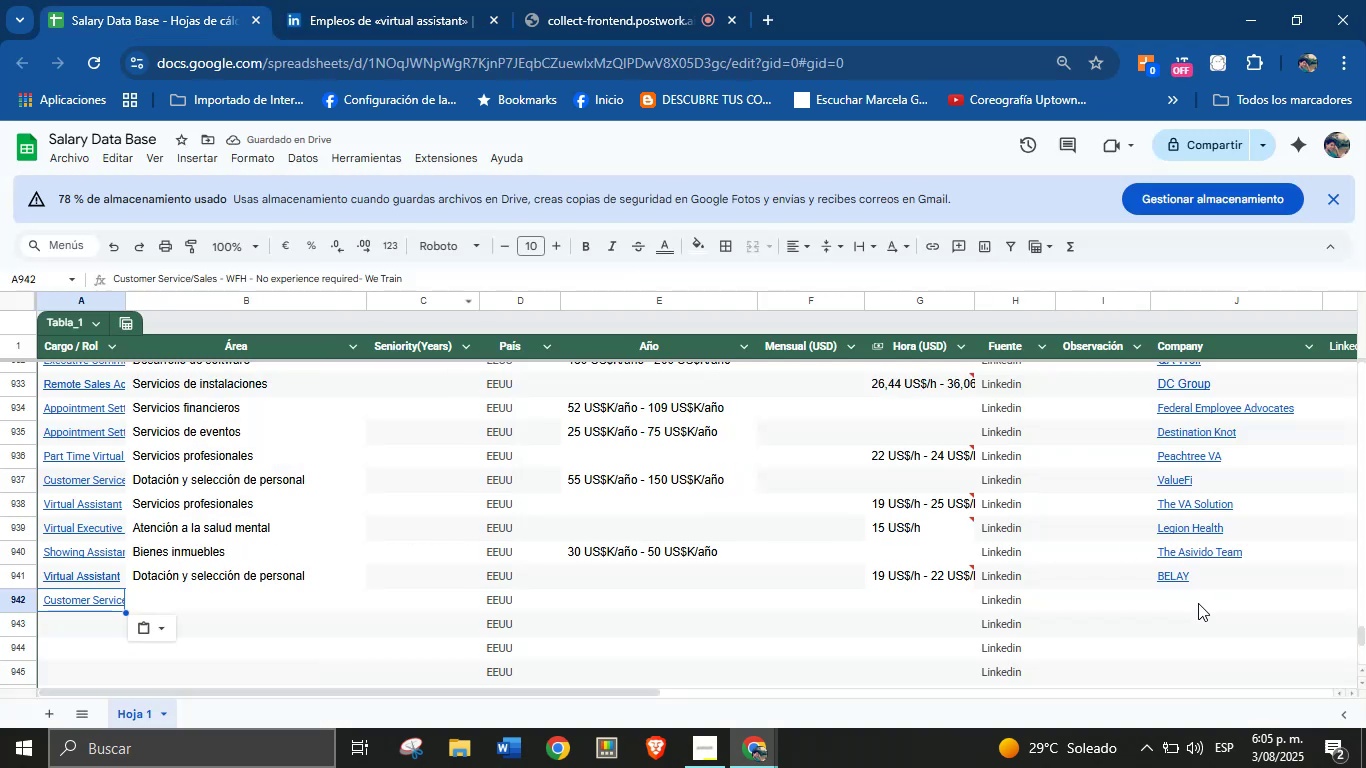 
key(Control+V)
 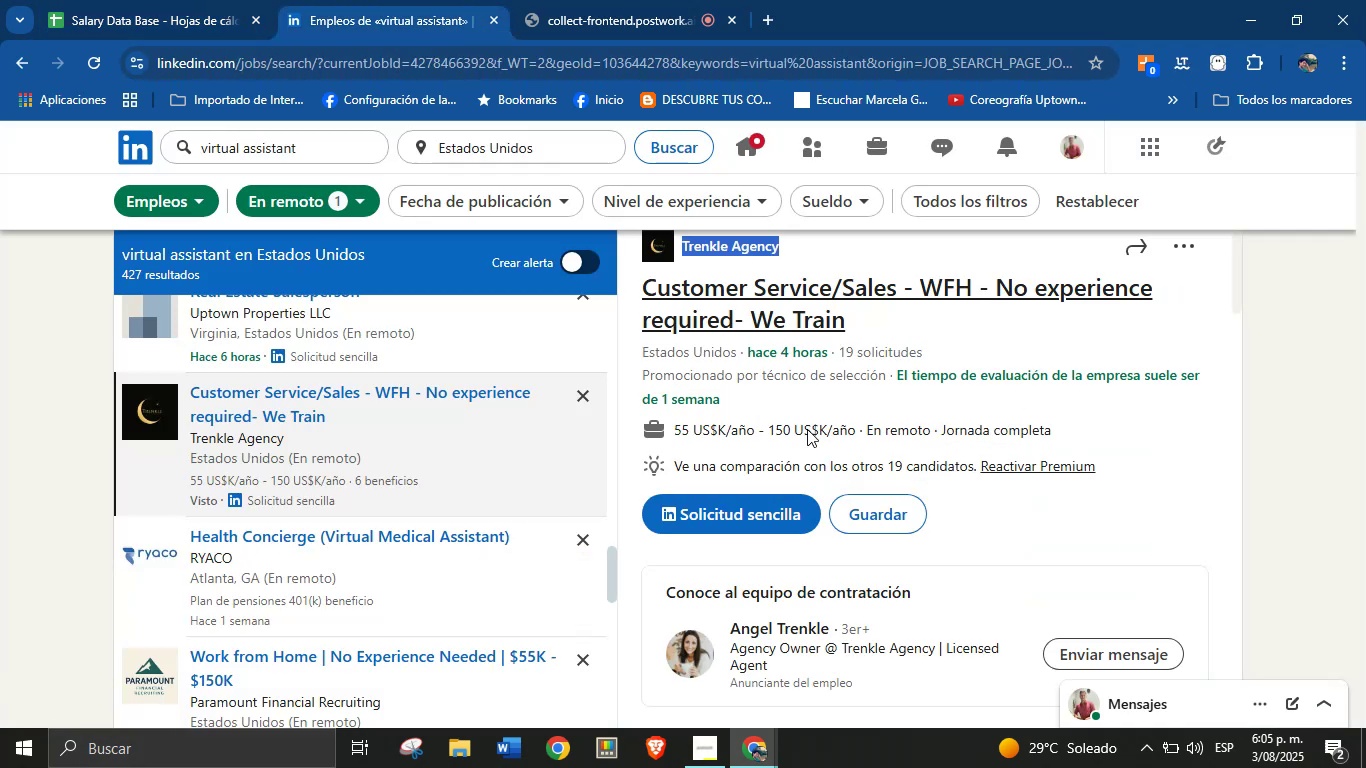 
left_click_drag(start_coordinate=[676, 436], to_coordinate=[854, 430])
 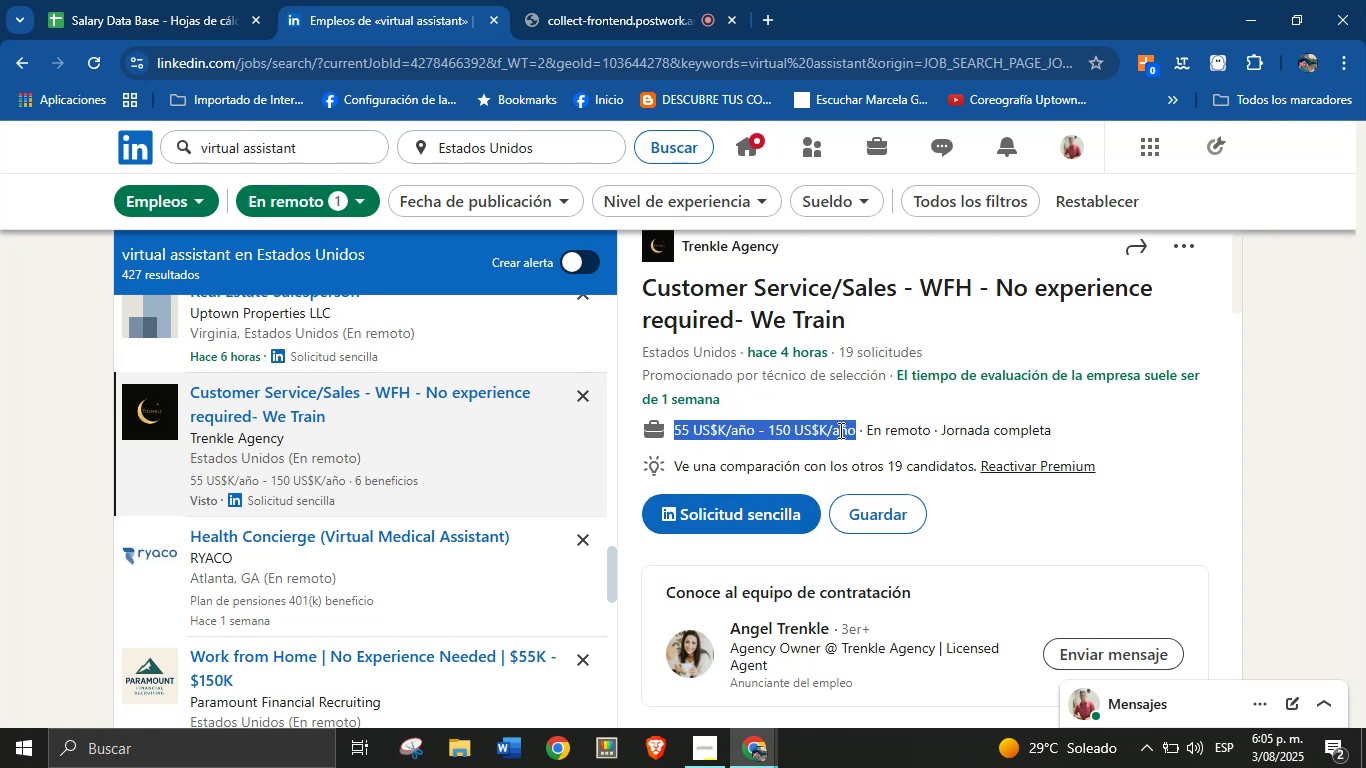 
key(Control+C)
 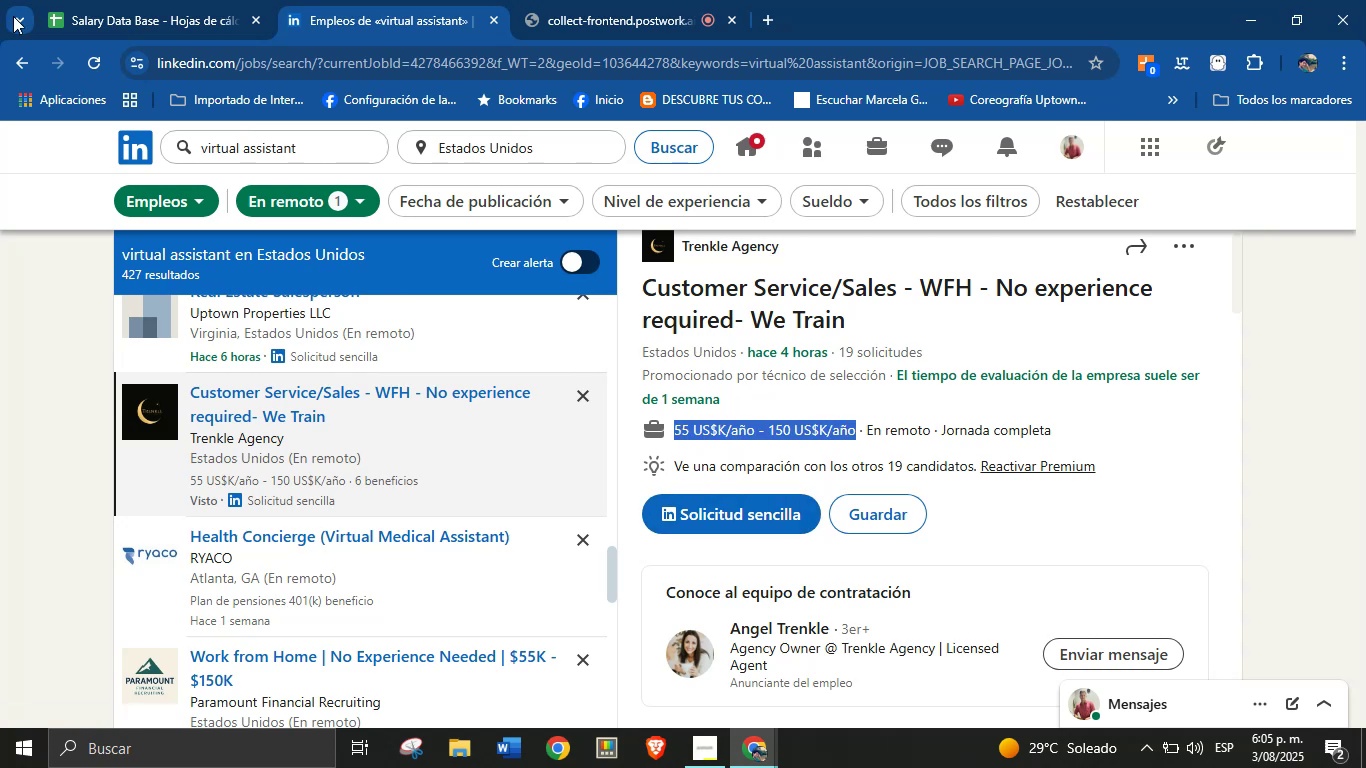 
left_click([133, 0])
 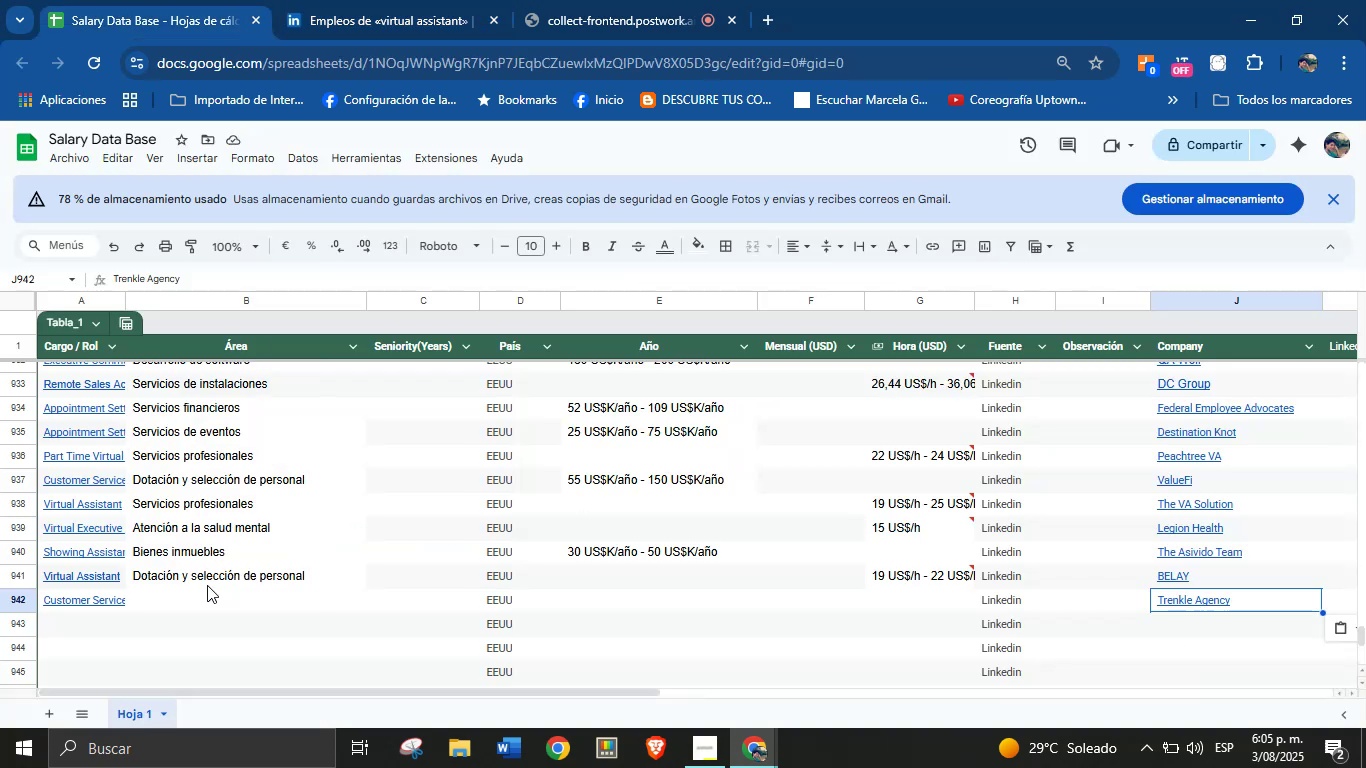 
left_click([183, 605])
 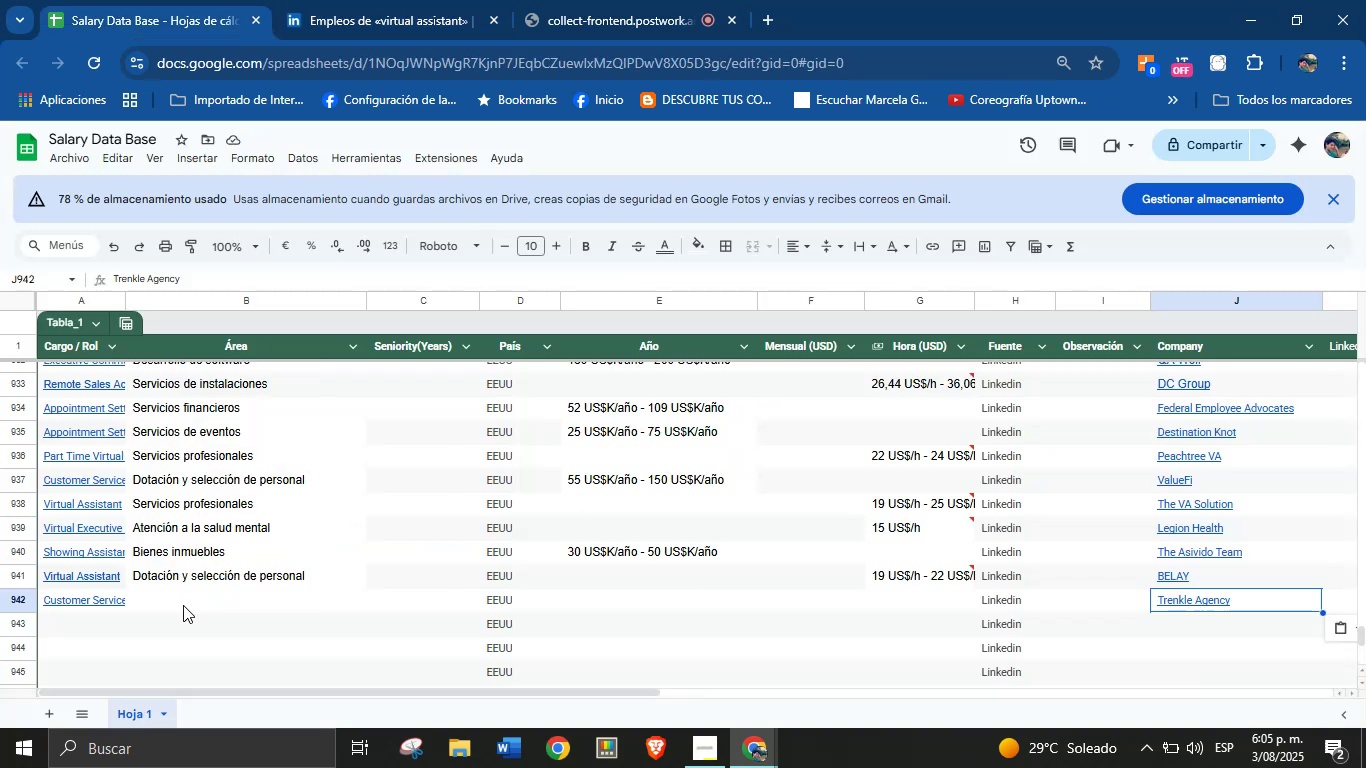 
key(Control+V)
 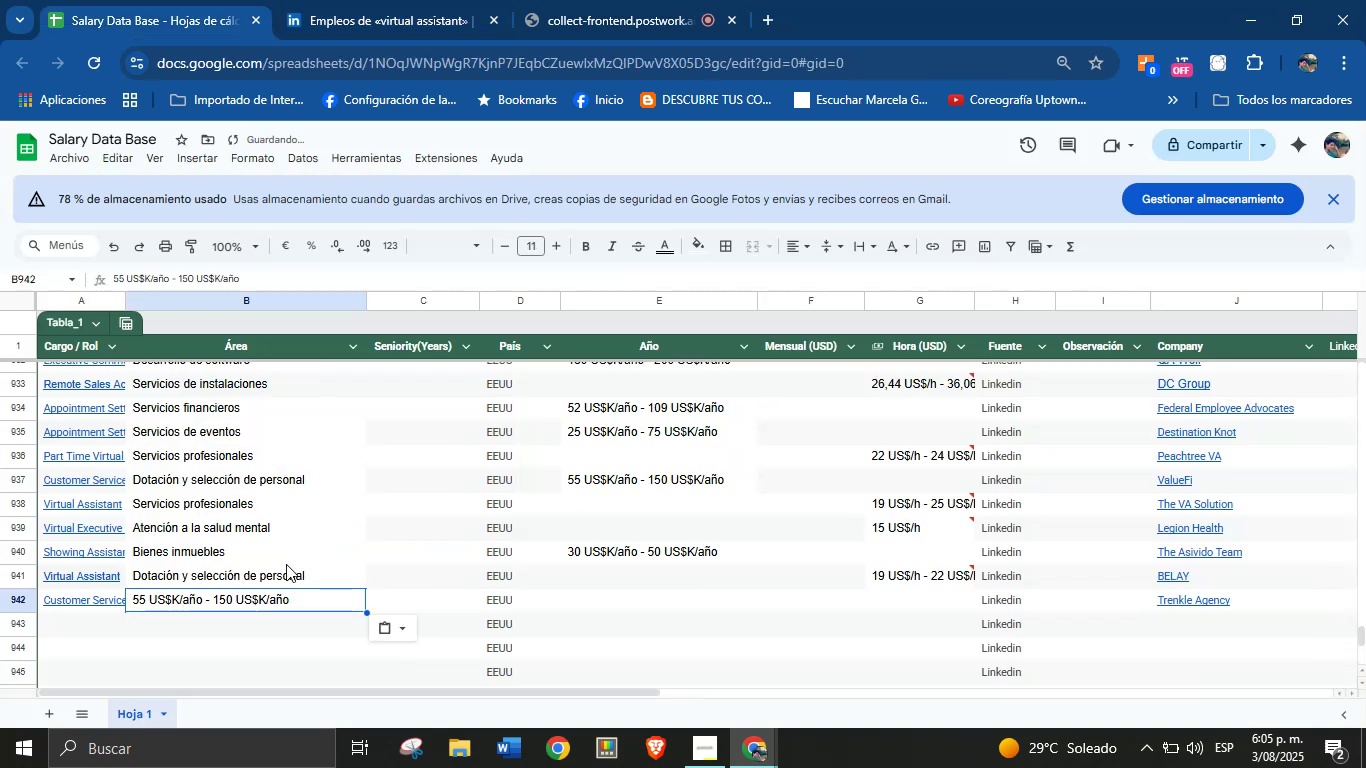 
scroll: coordinate [286, 564], scroll_direction: down, amount: 2.0
 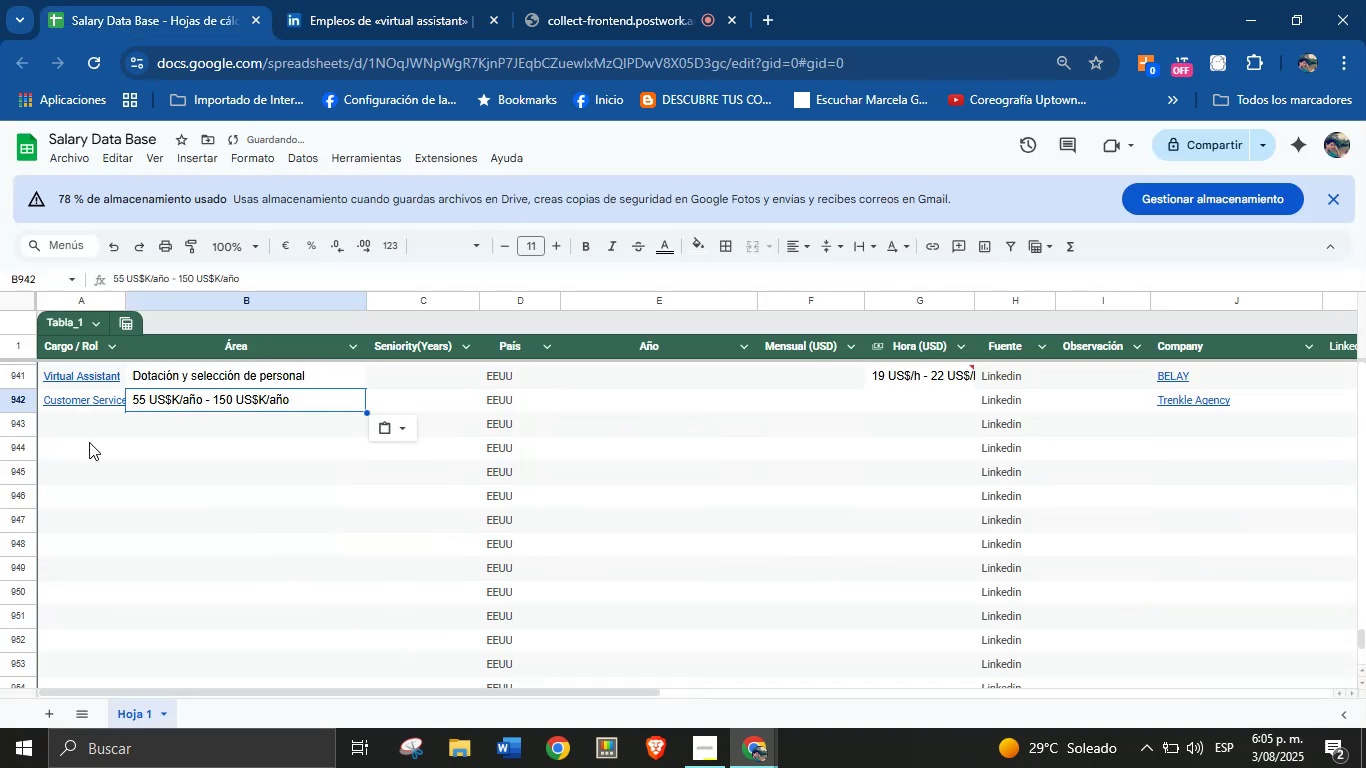 
left_click([62, 419])
 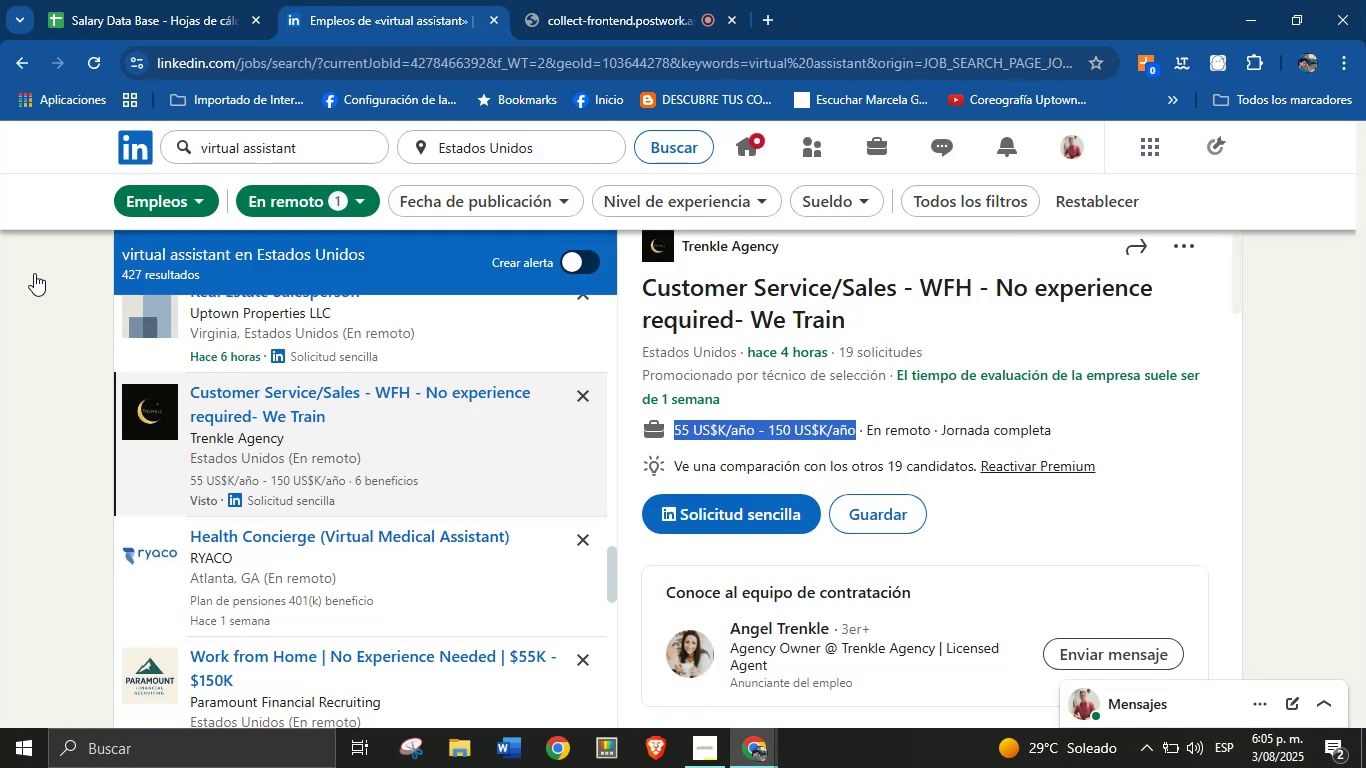 
scroll: coordinate [409, 537], scroll_direction: down, amount: 2.0
 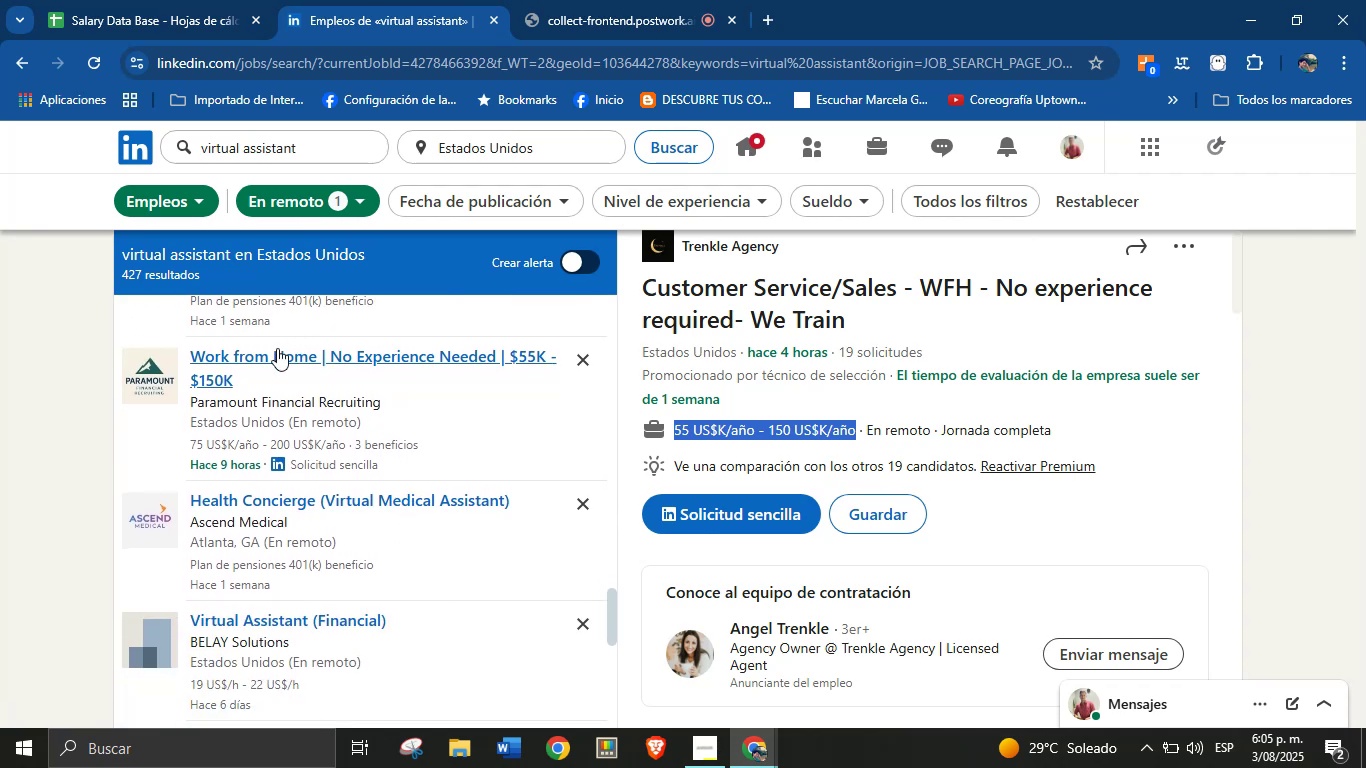 
left_click([269, 358])
 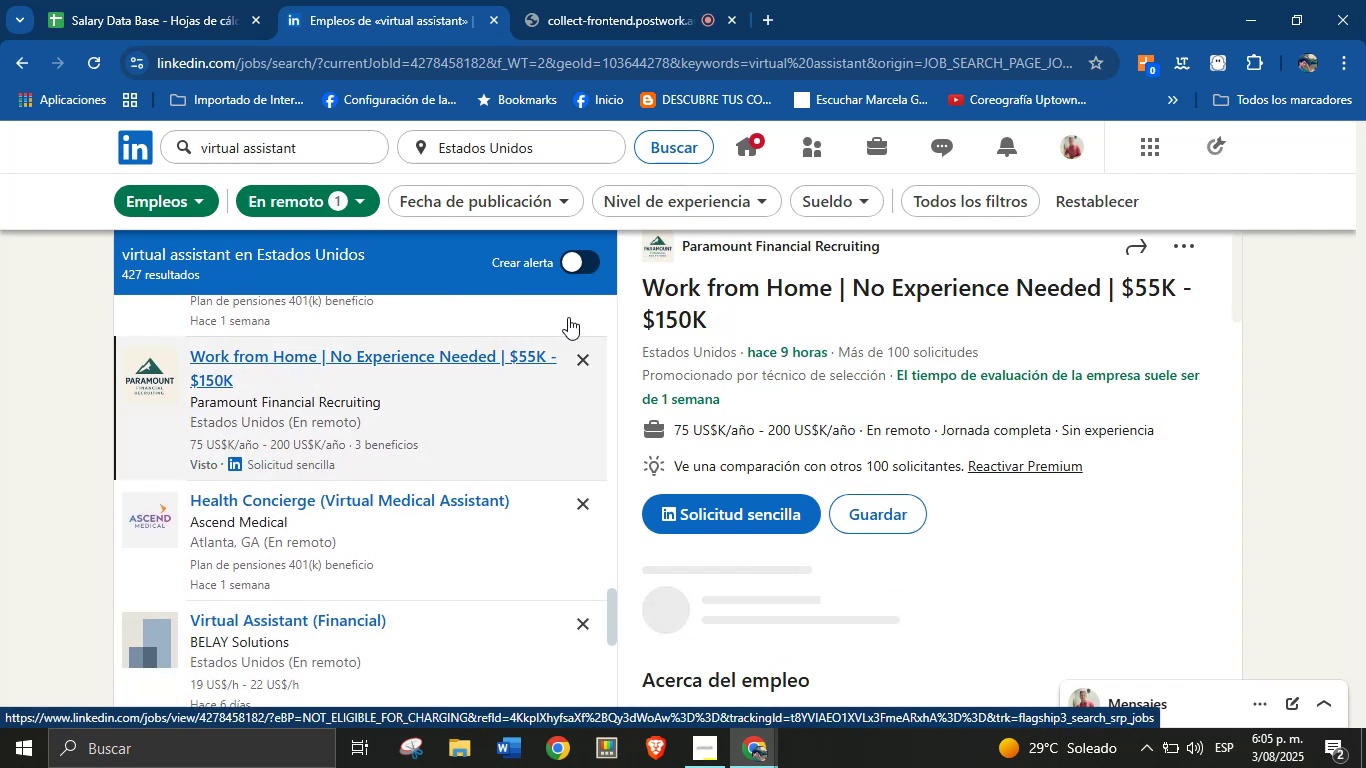 
left_click_drag(start_coordinate=[749, 319], to_coordinate=[653, 287])
 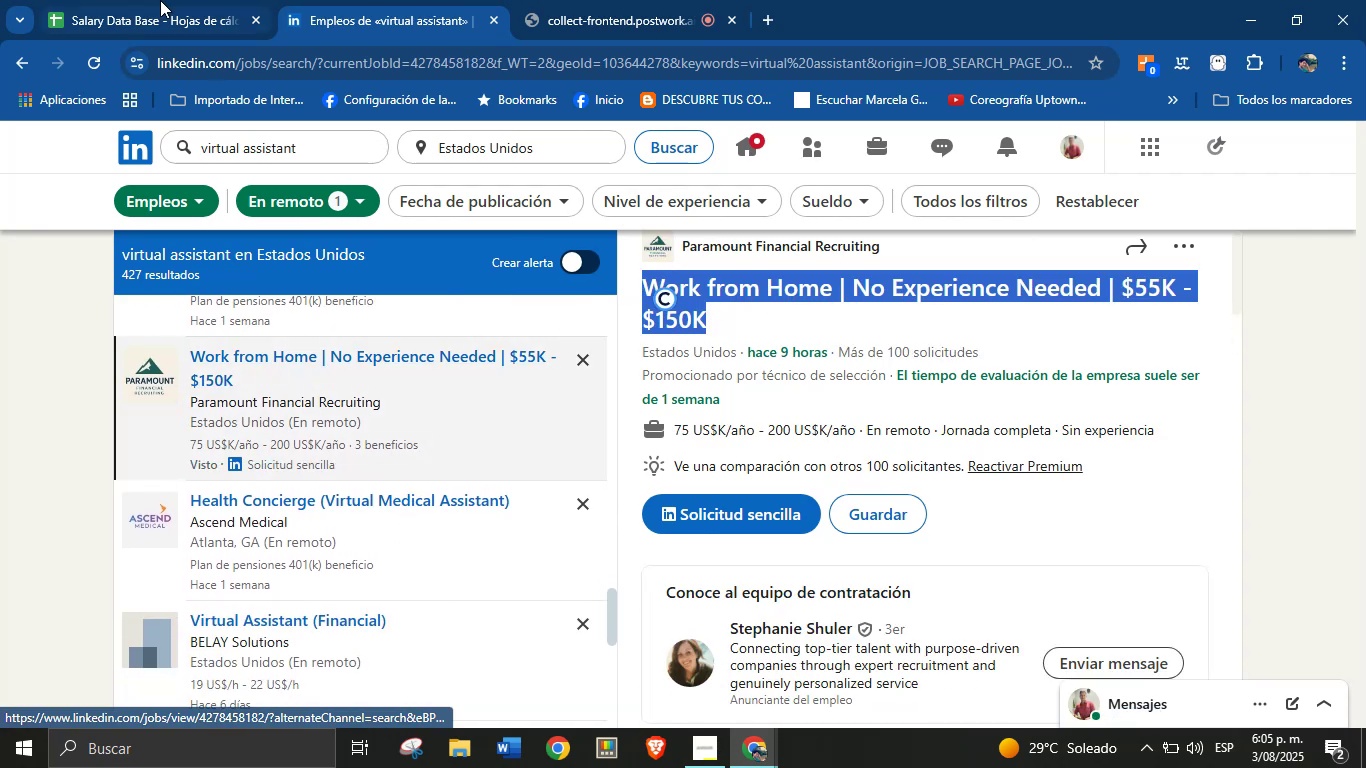 
key(Control+C)
 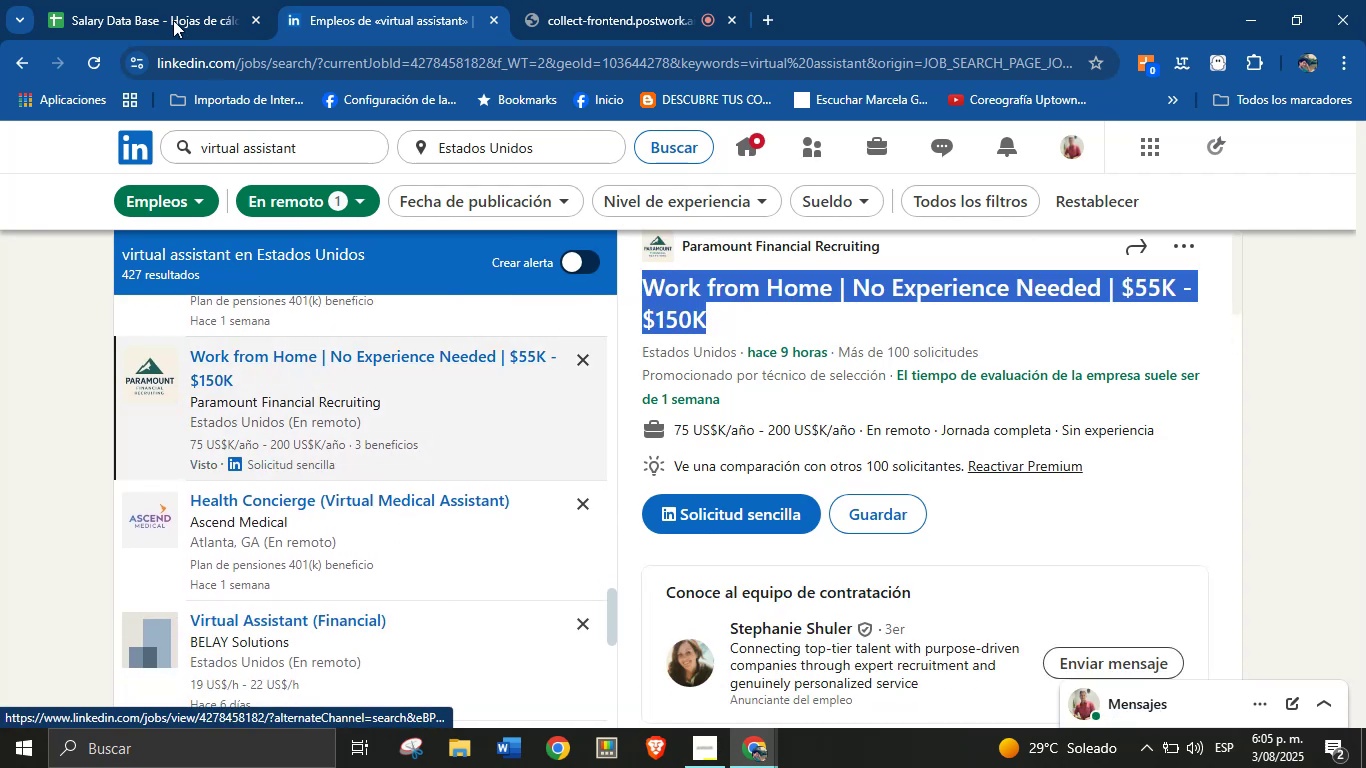 
left_click([160, 0])
 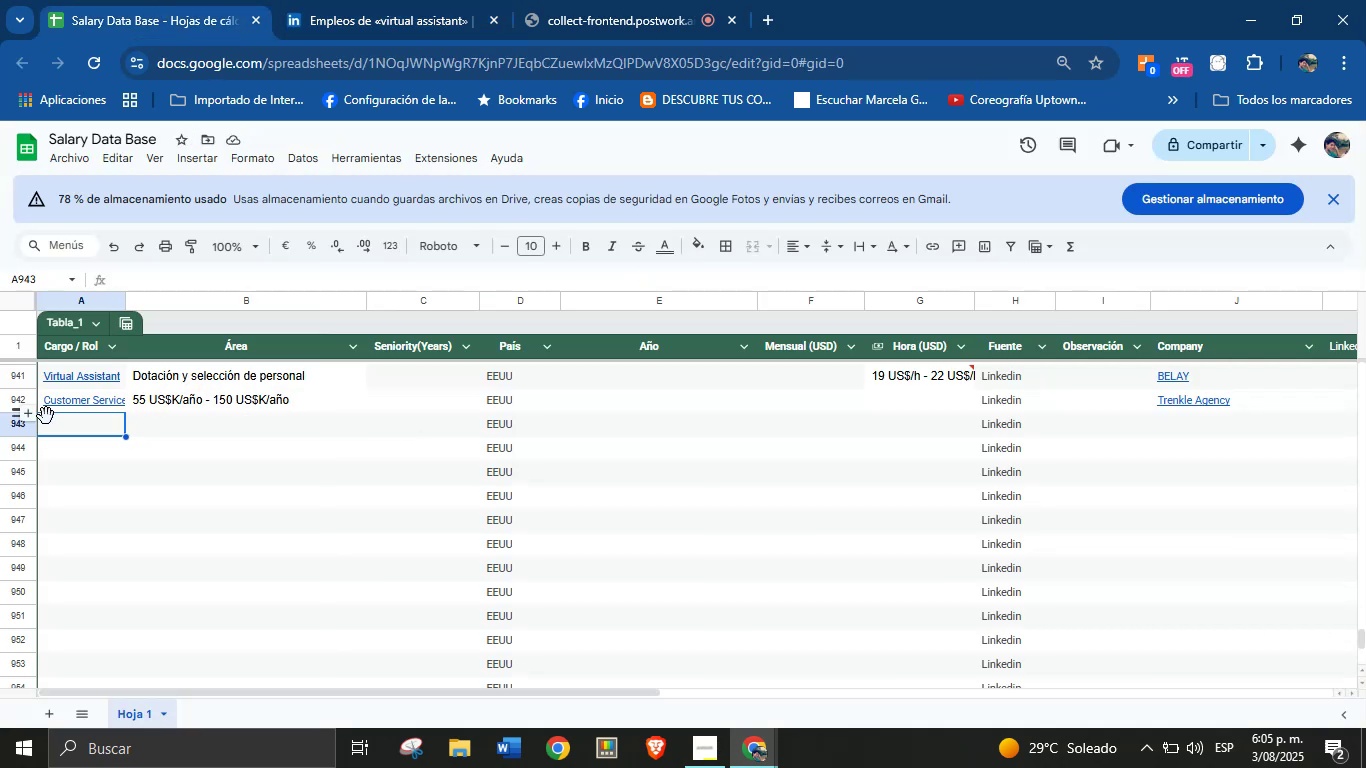 
left_click([74, 420])
 